 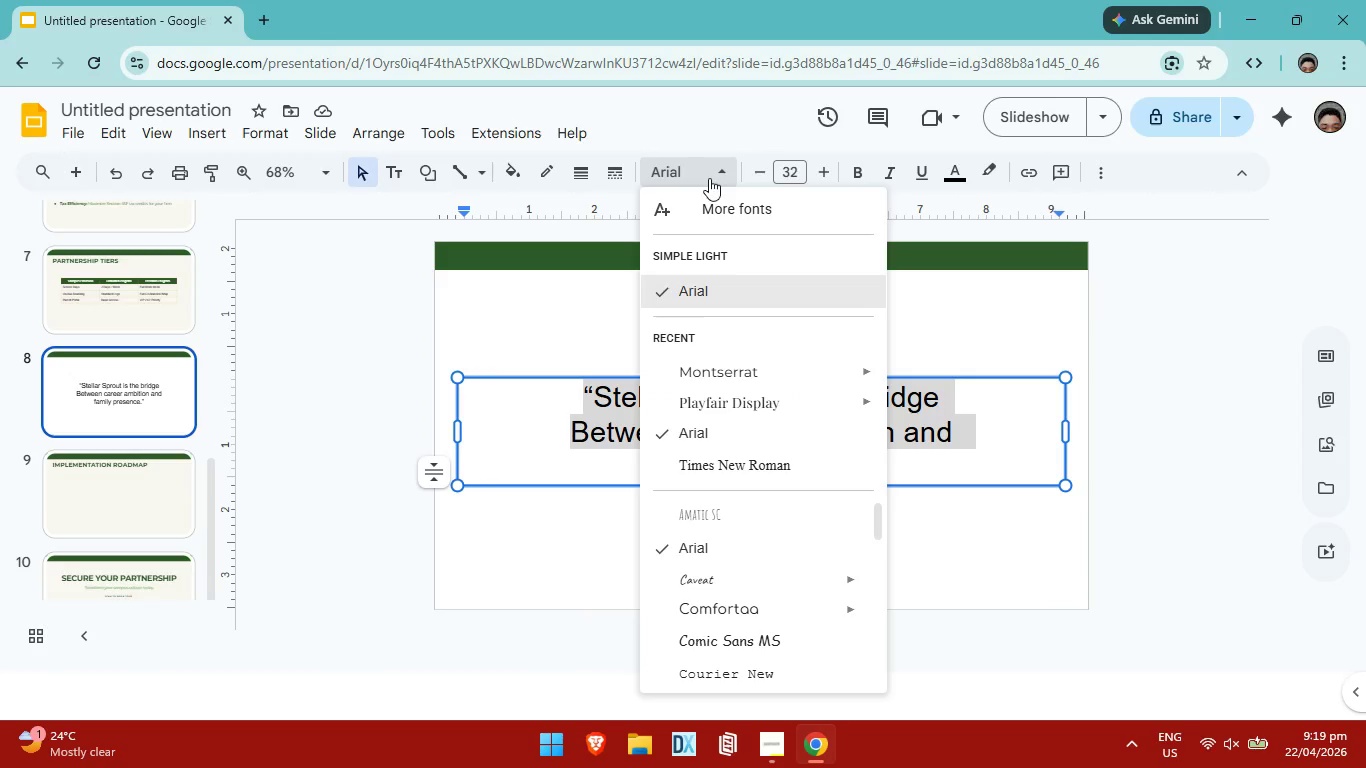 
scroll: coordinate [757, 586], scroll_direction: down, amount: 34.0
 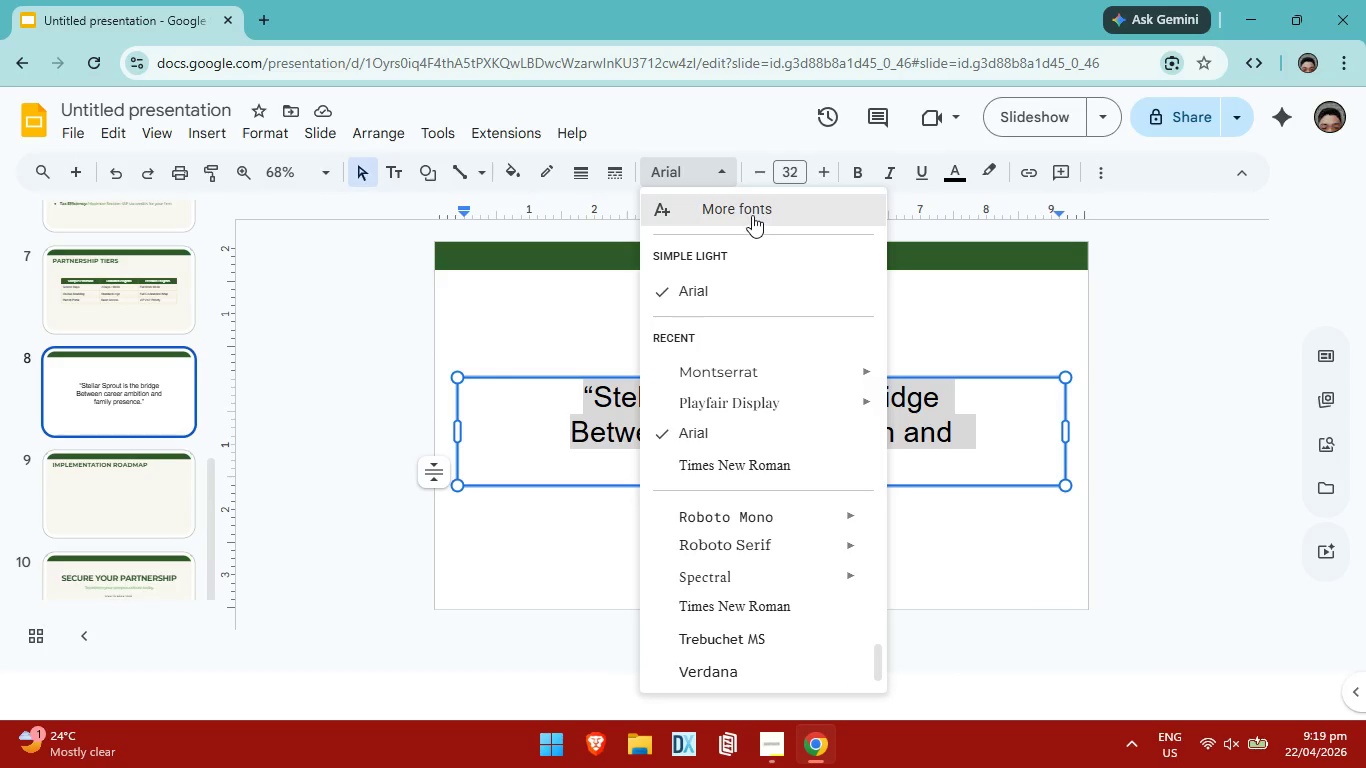 
left_click([752, 214])
 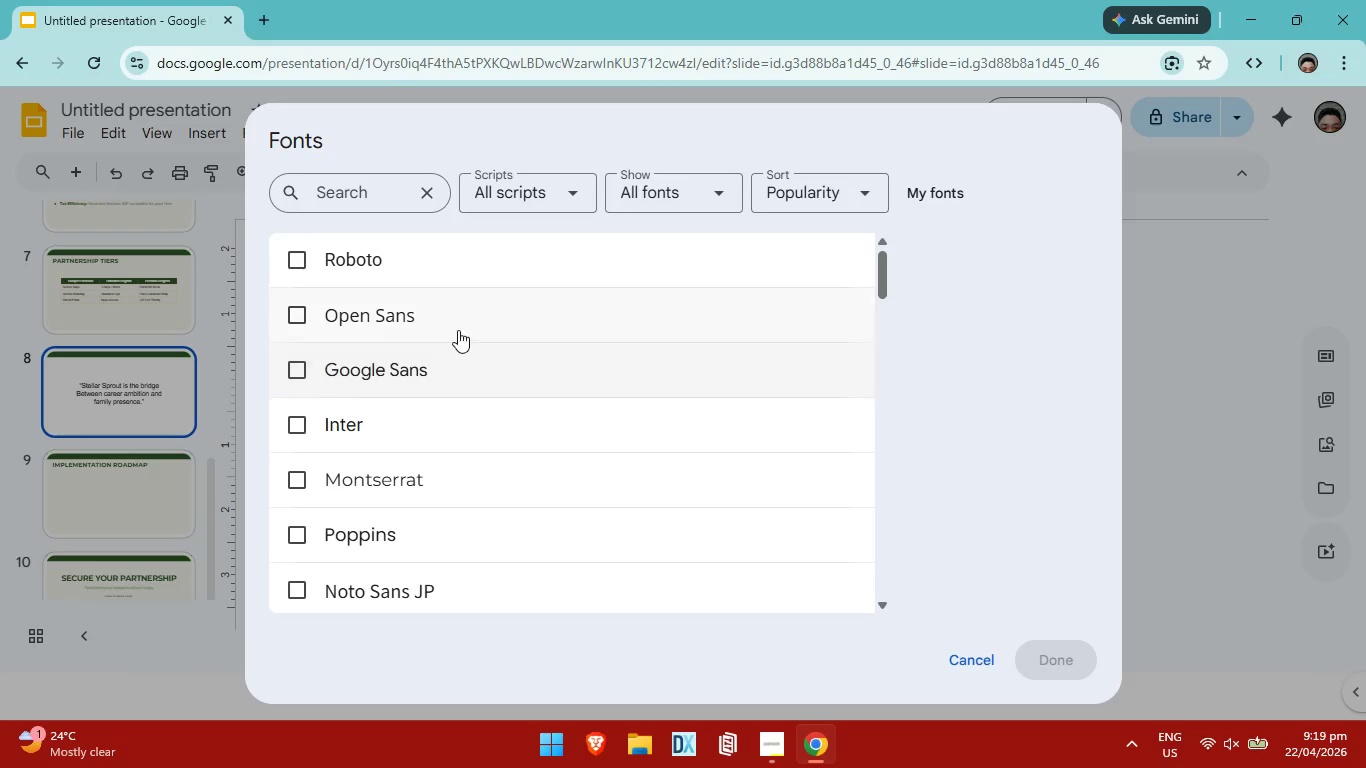 
left_click([380, 189])
 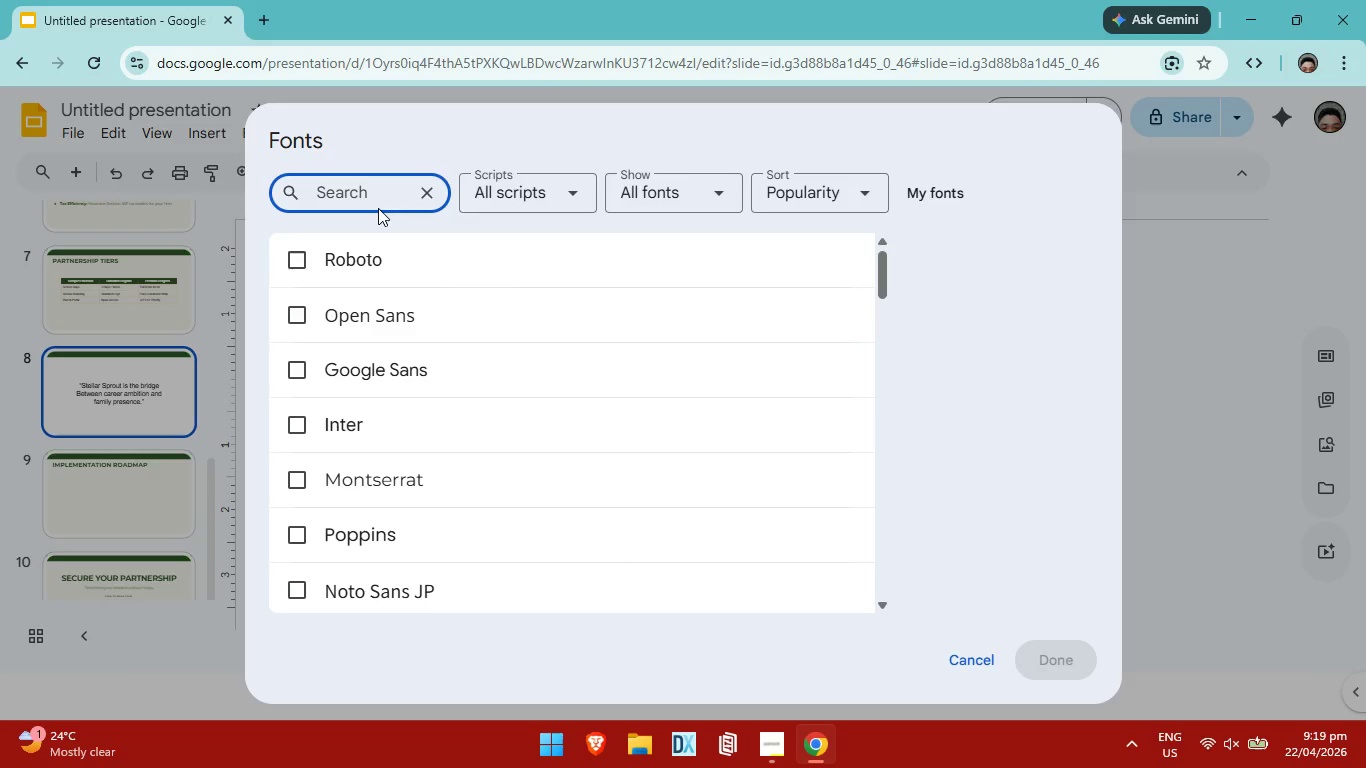 
type(qquick)
key(Backspace)
key(Backspace)
key(Backspace)
key(Backspace)
key(Backspace)
type(uick)
 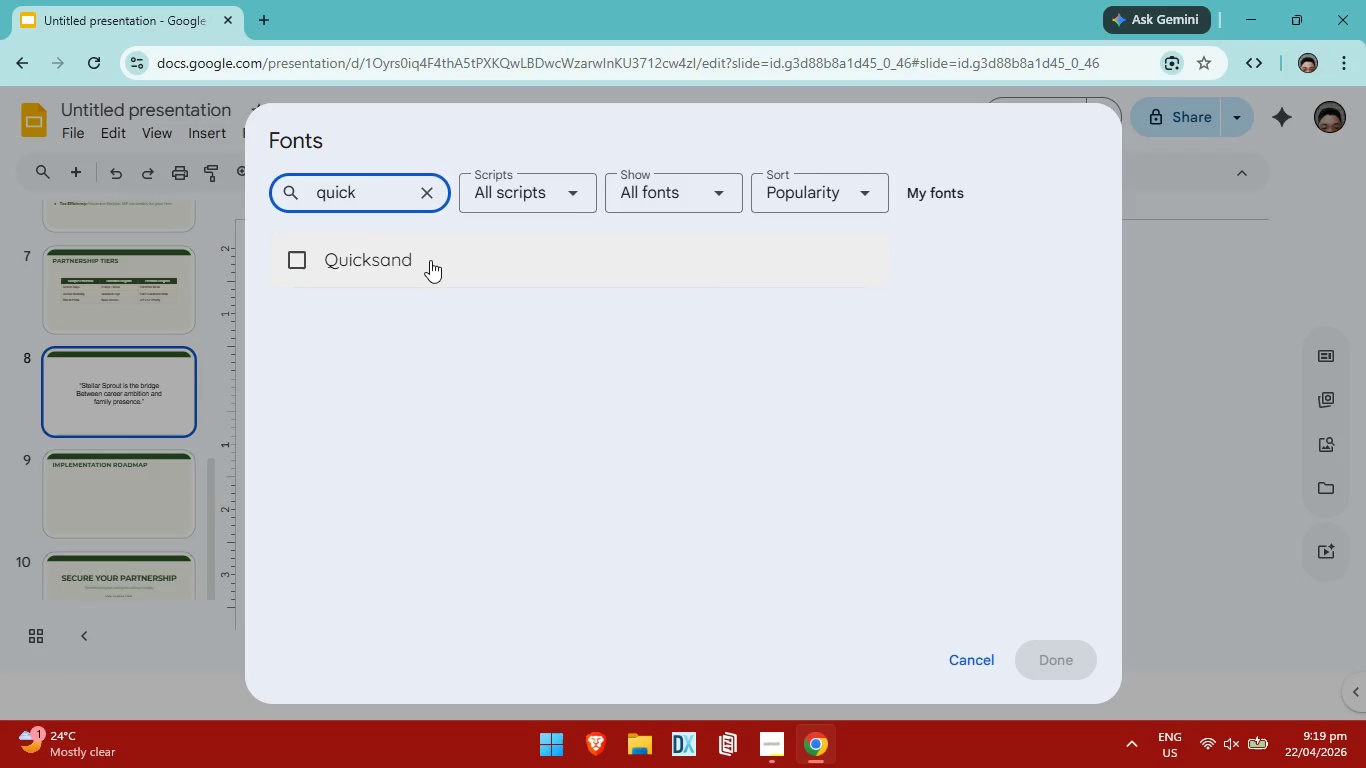 
left_click([430, 260])
 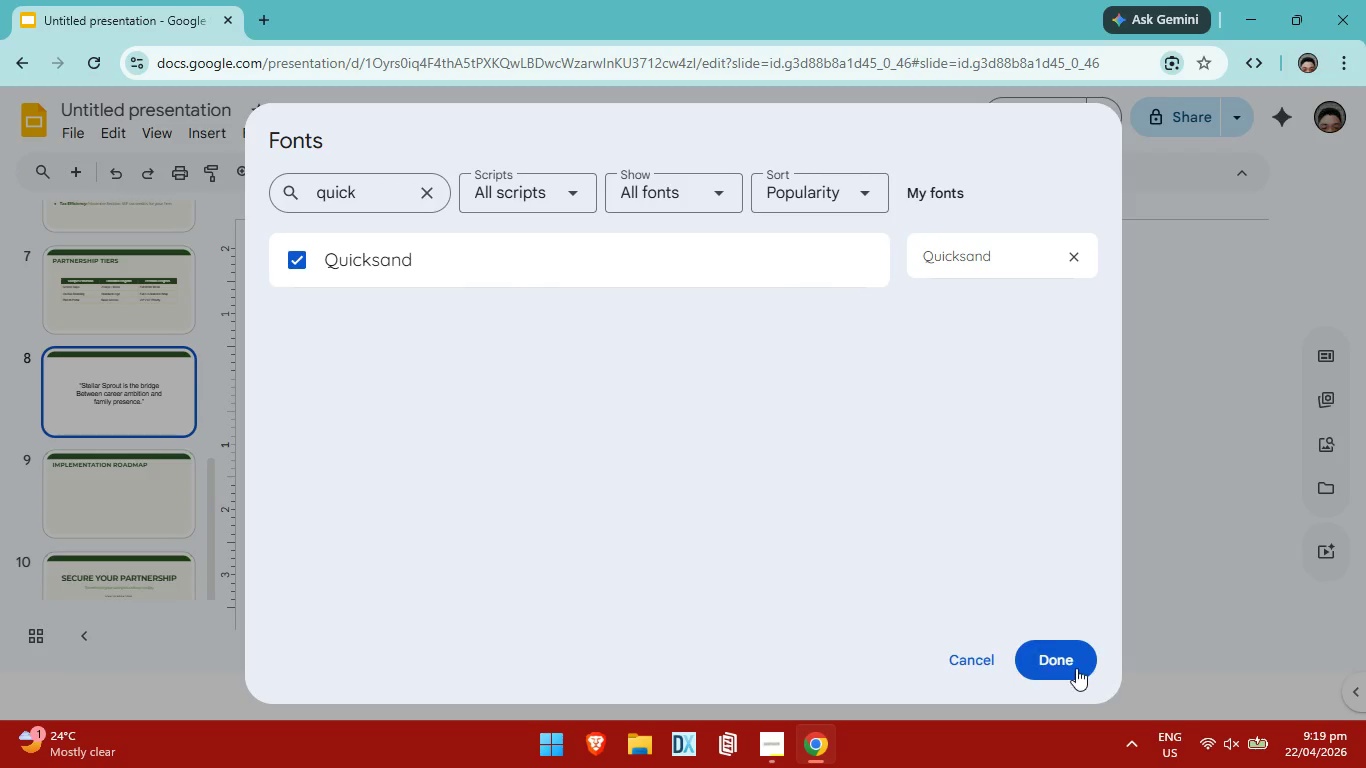 
left_click([1076, 667])
 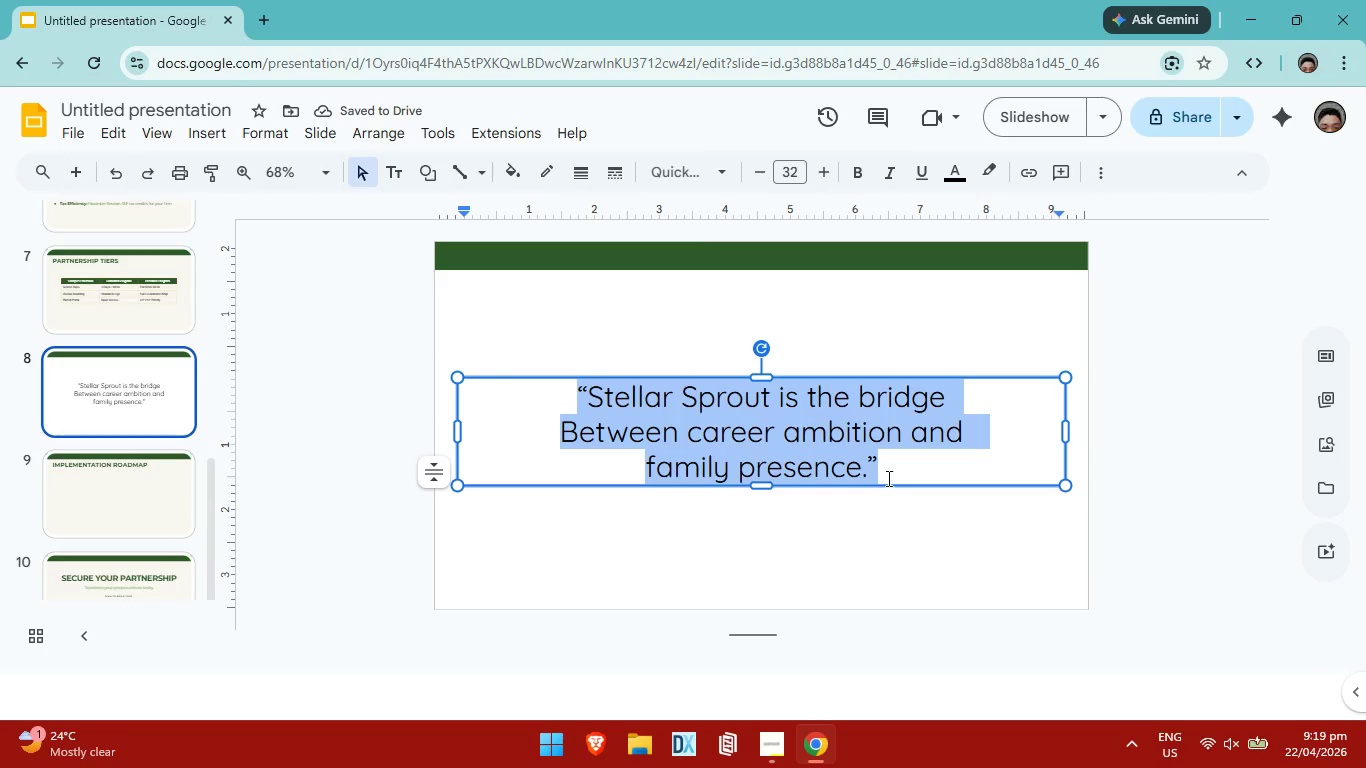 
left_click([852, 177])
 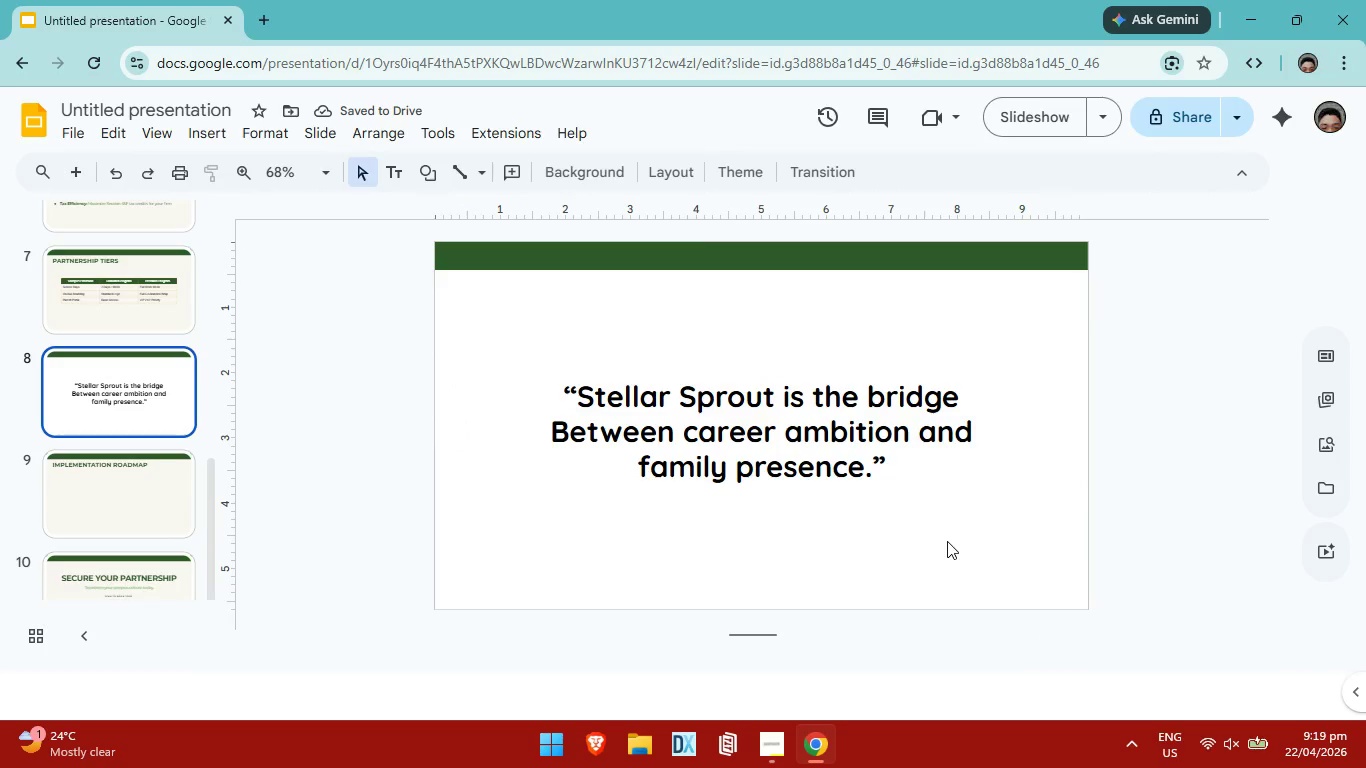 
left_click([789, 427])
 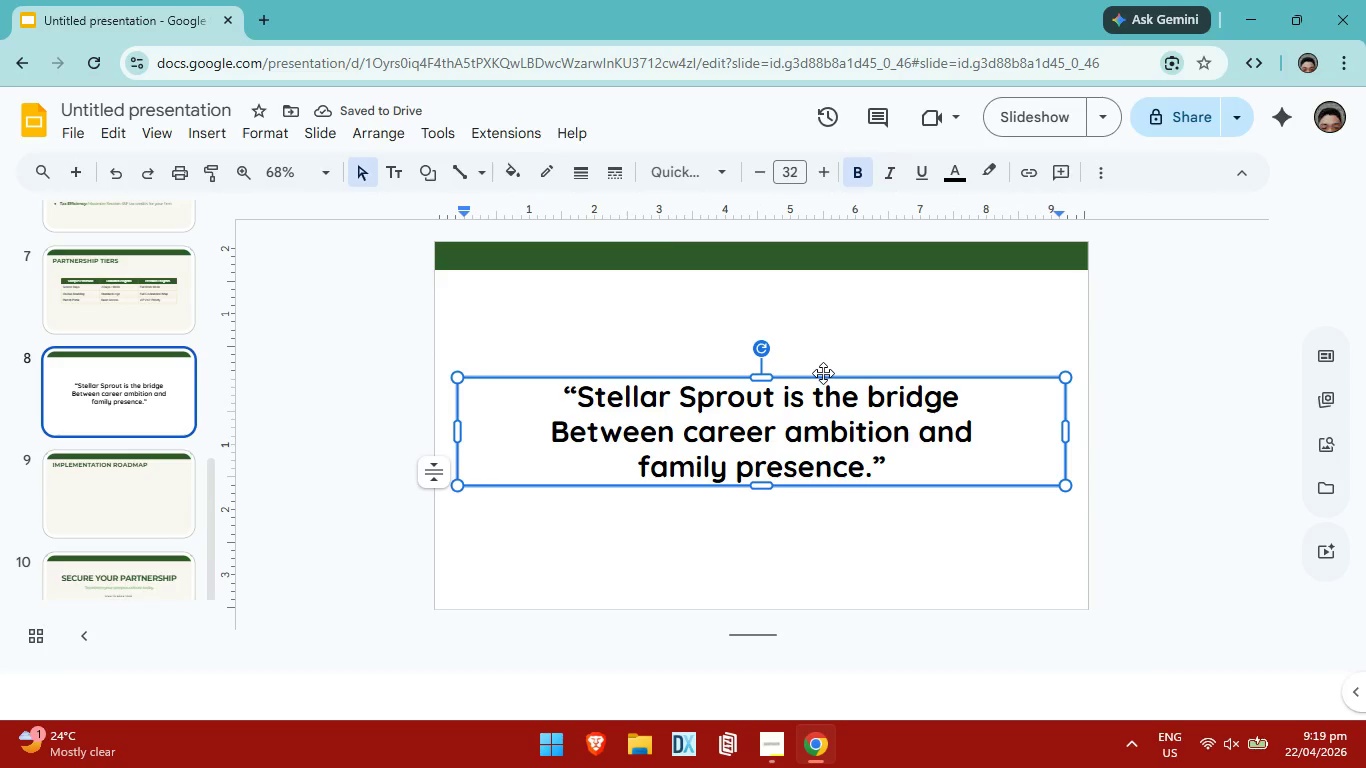 
left_click_drag(start_coordinate=[823, 373], to_coordinate=[823, 343])
 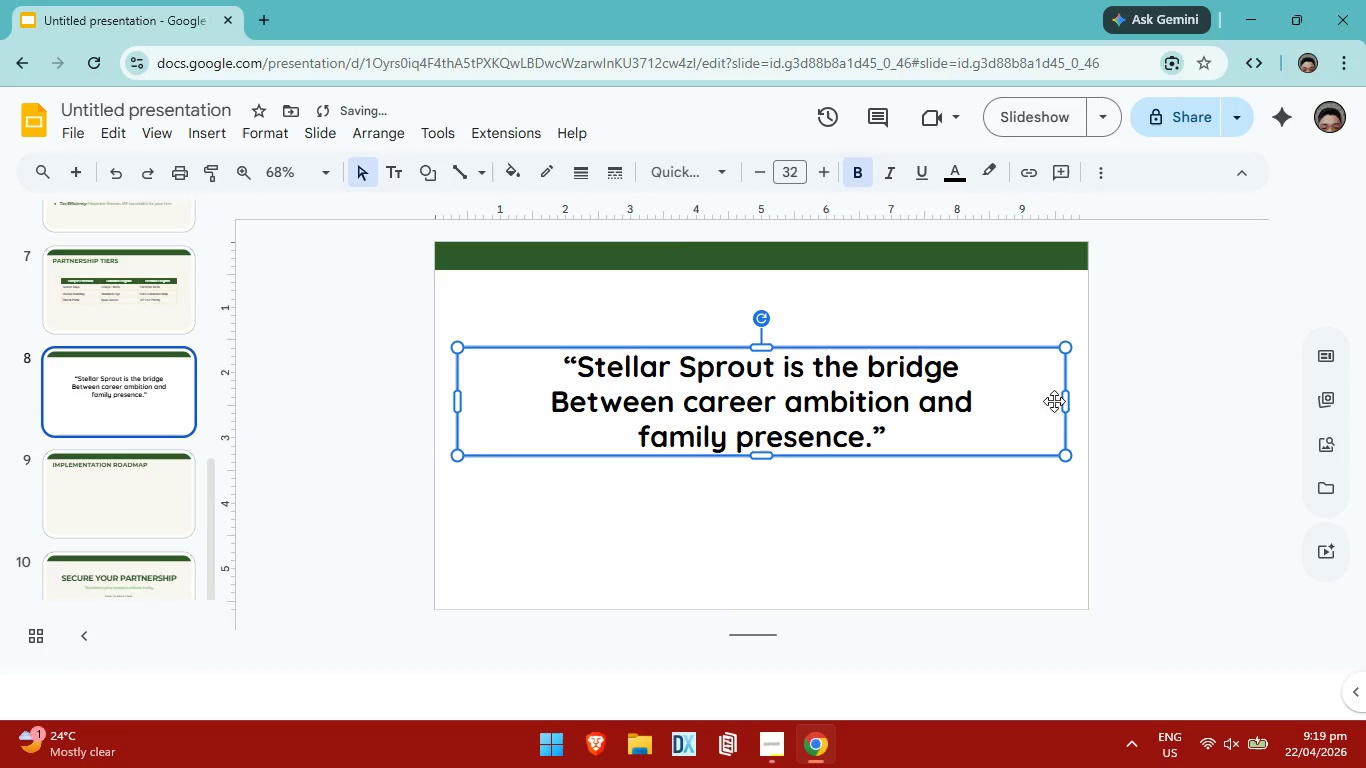 
left_click_drag(start_coordinate=[1068, 394], to_coordinate=[987, 396])
 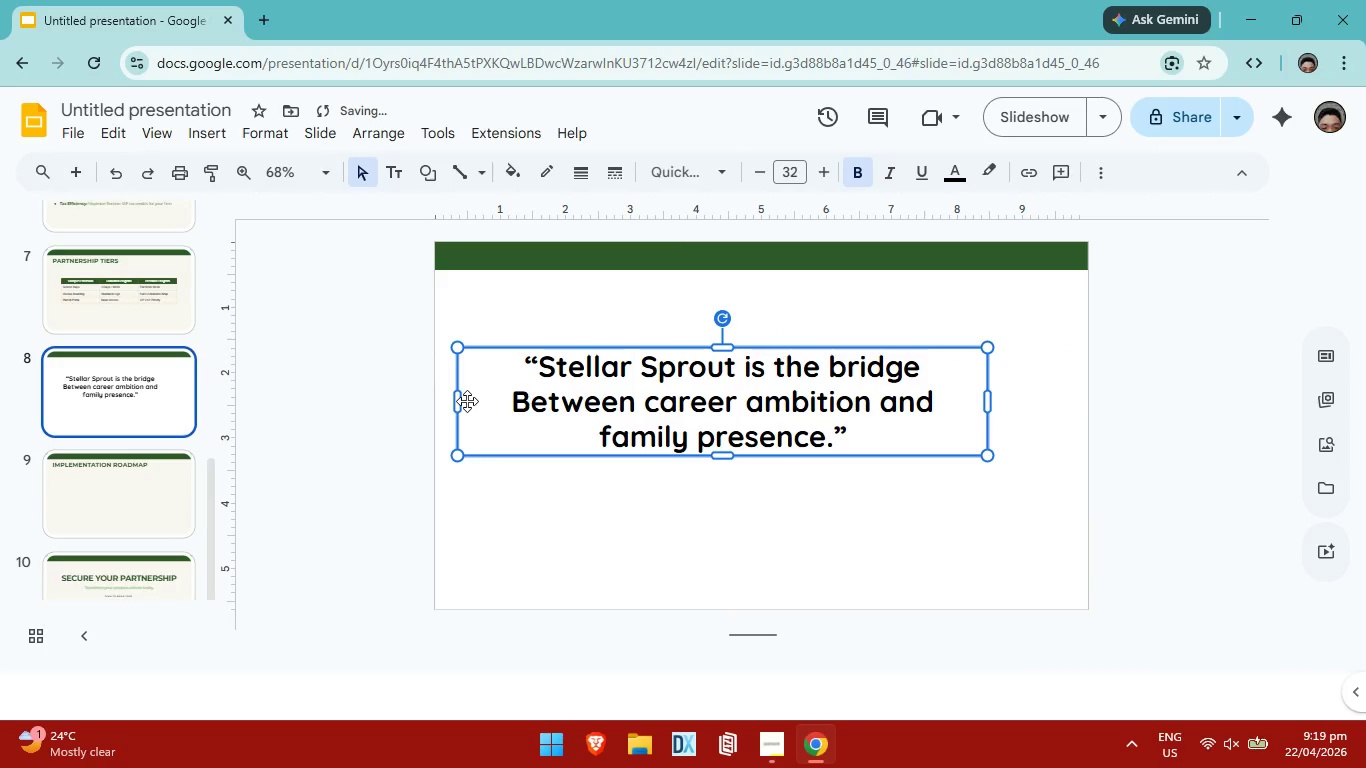 
left_click_drag(start_coordinate=[460, 401], to_coordinate=[495, 400])
 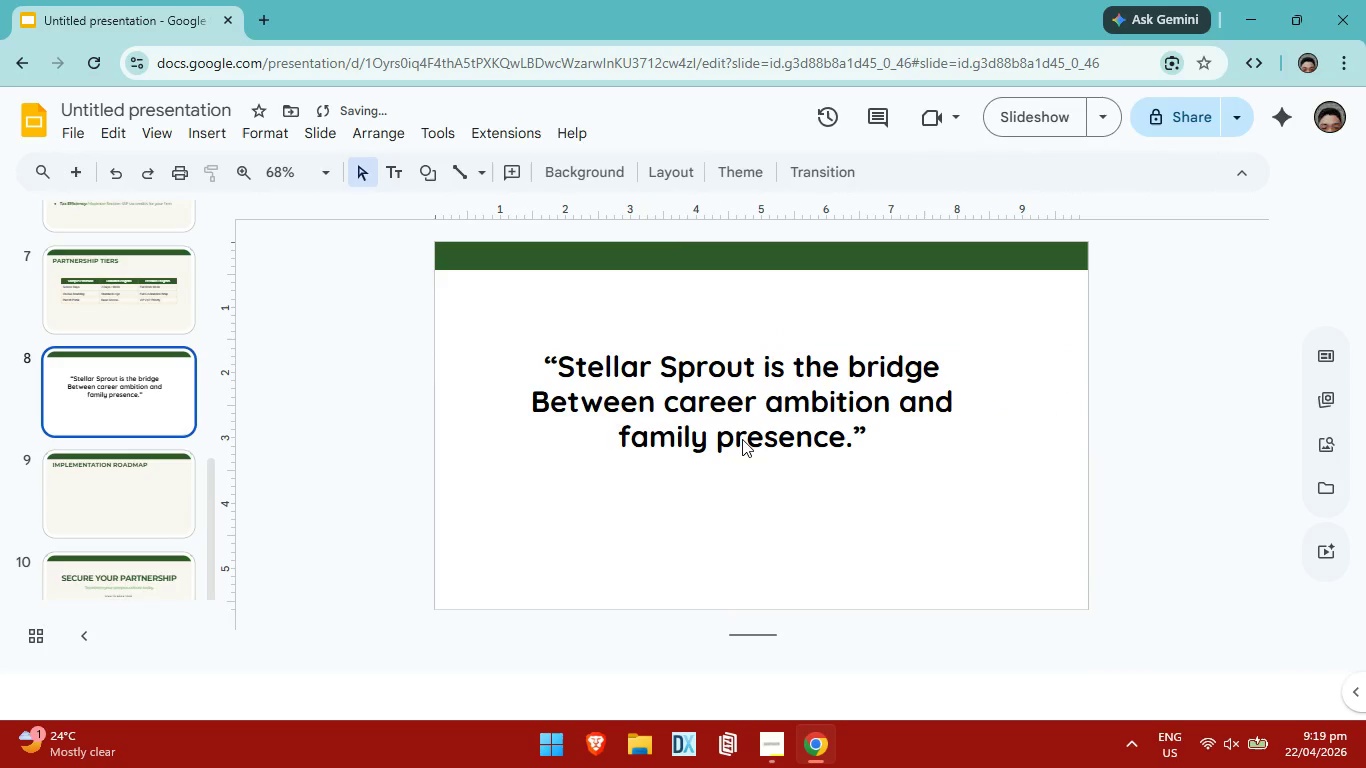 
double_click([742, 439])
 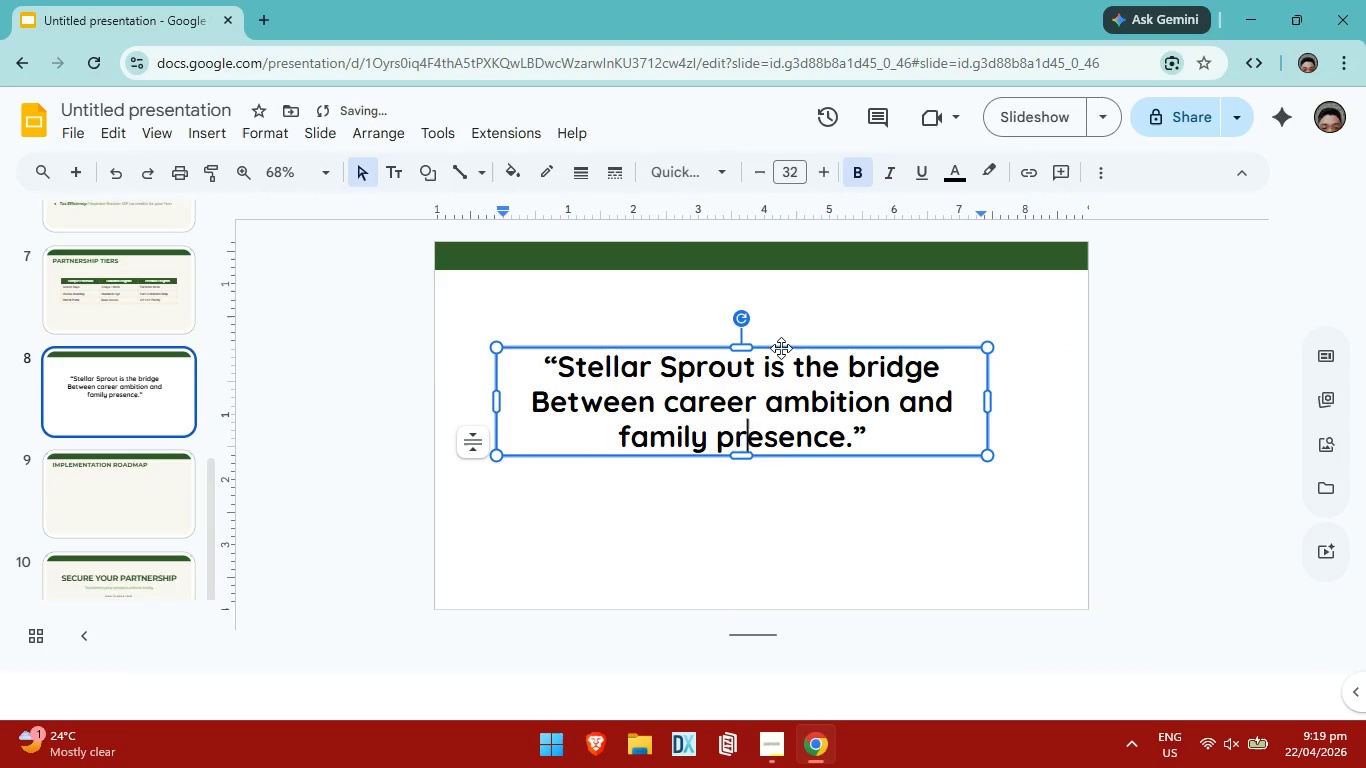 
left_click_drag(start_coordinate=[781, 347], to_coordinate=[801, 346])
 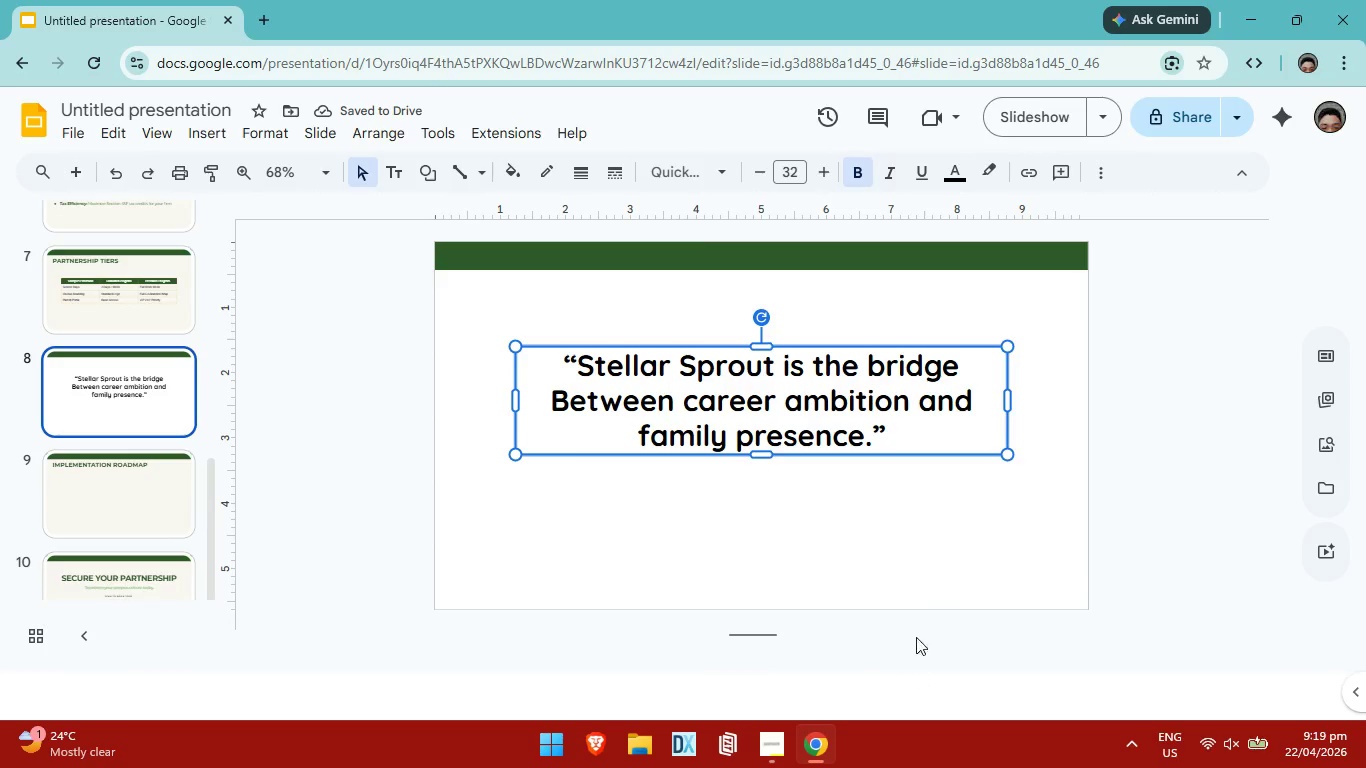 
left_click([915, 436])
 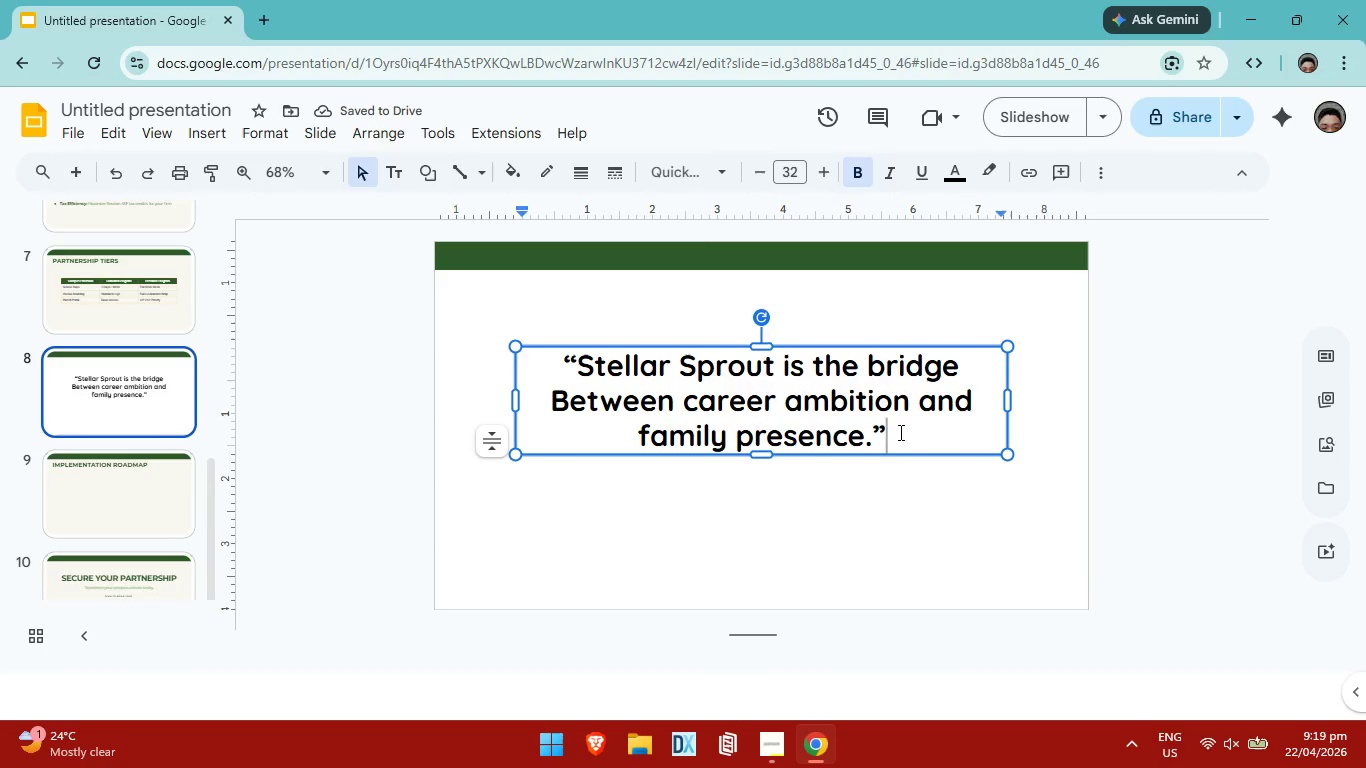 
left_click_drag(start_coordinate=[899, 432], to_coordinate=[534, 370])
 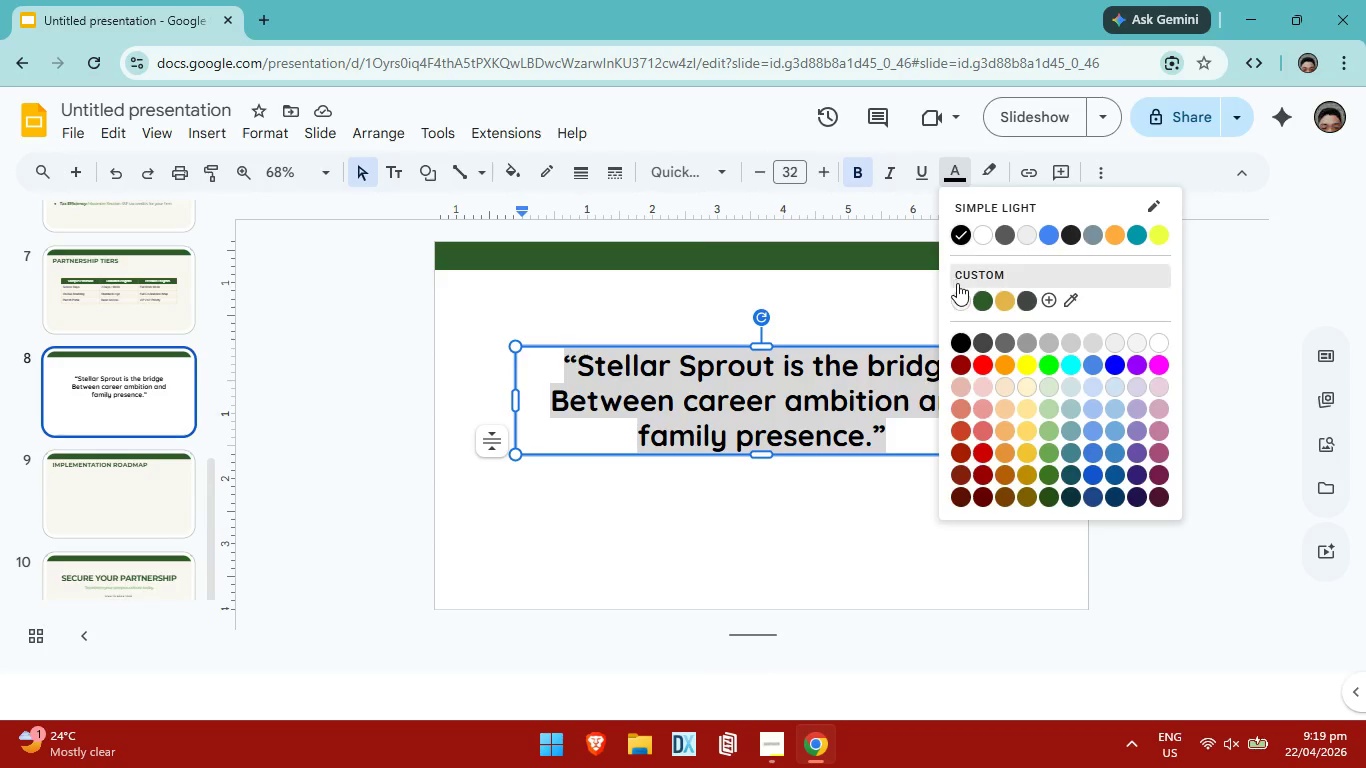 
left_click([981, 296])
 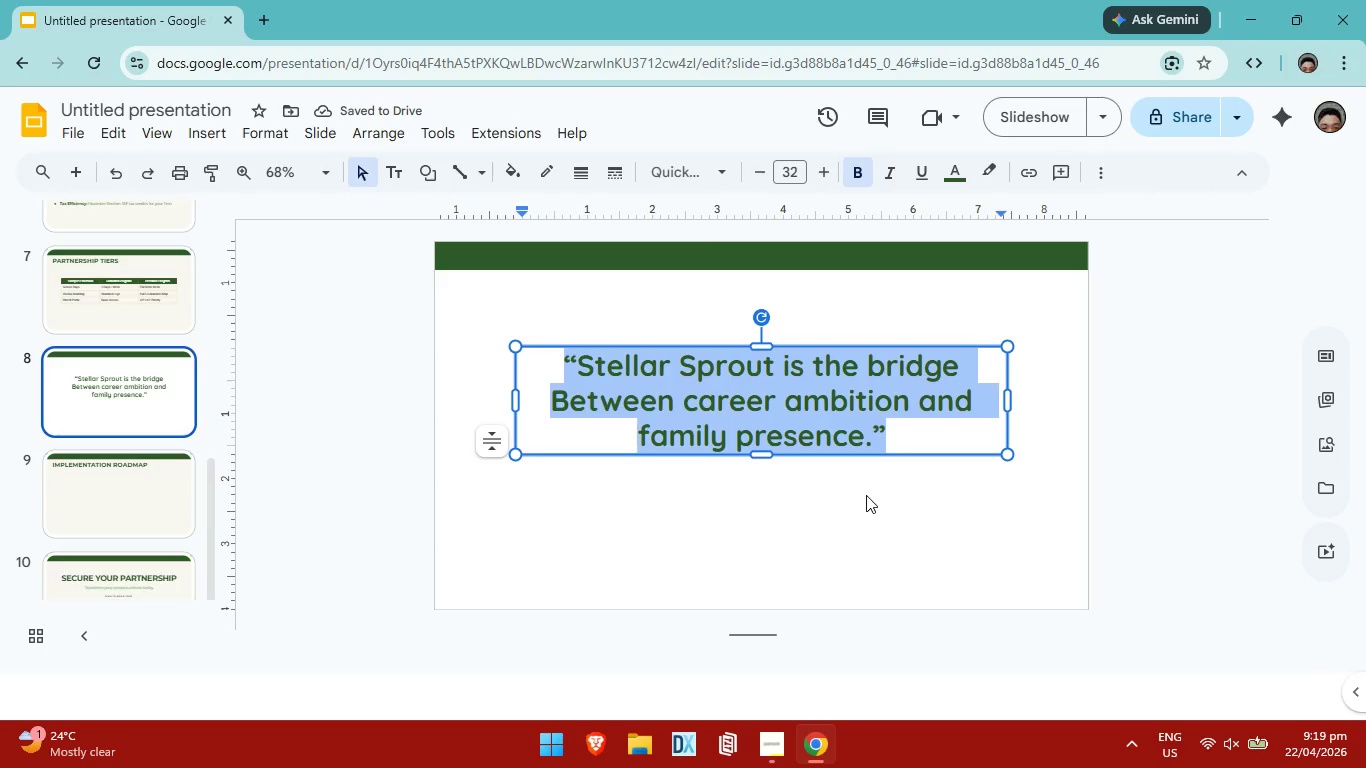 
left_click([860, 417])
 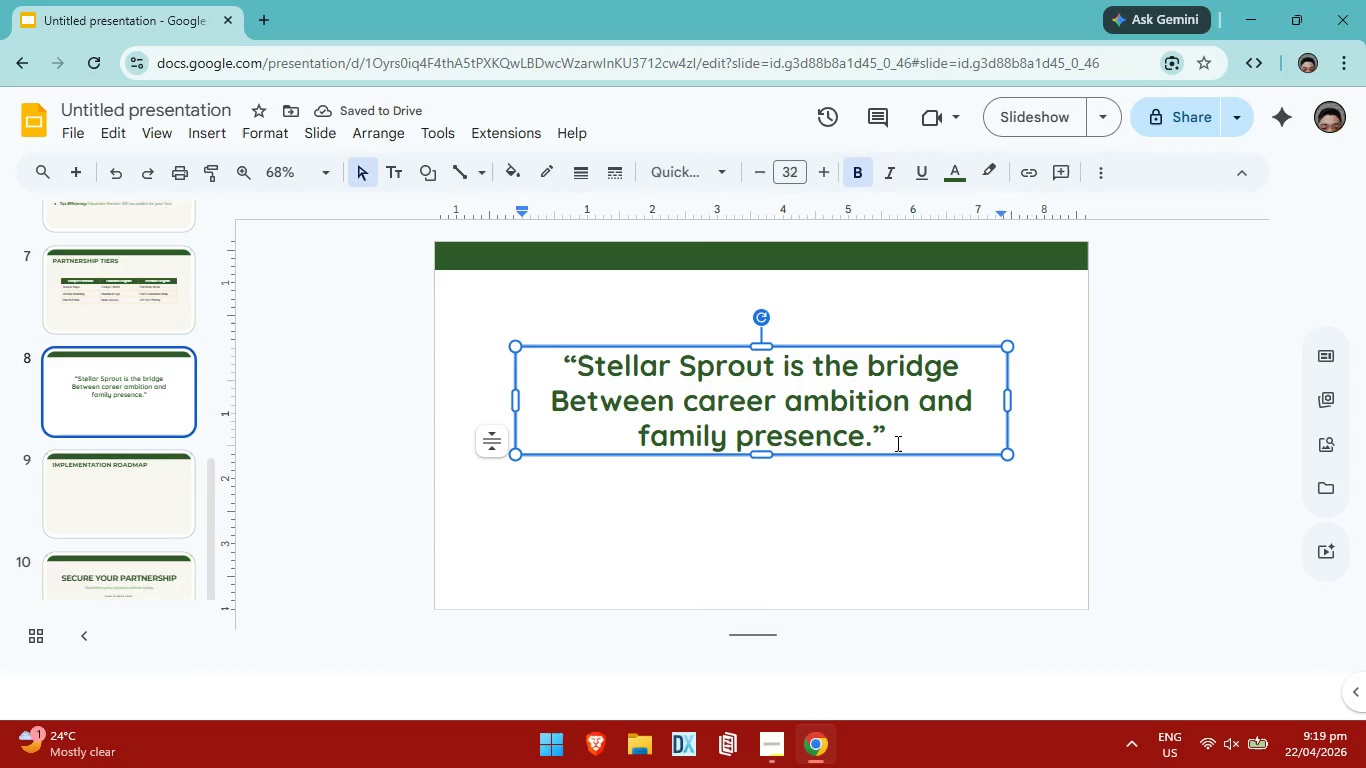 
left_click([896, 443])
 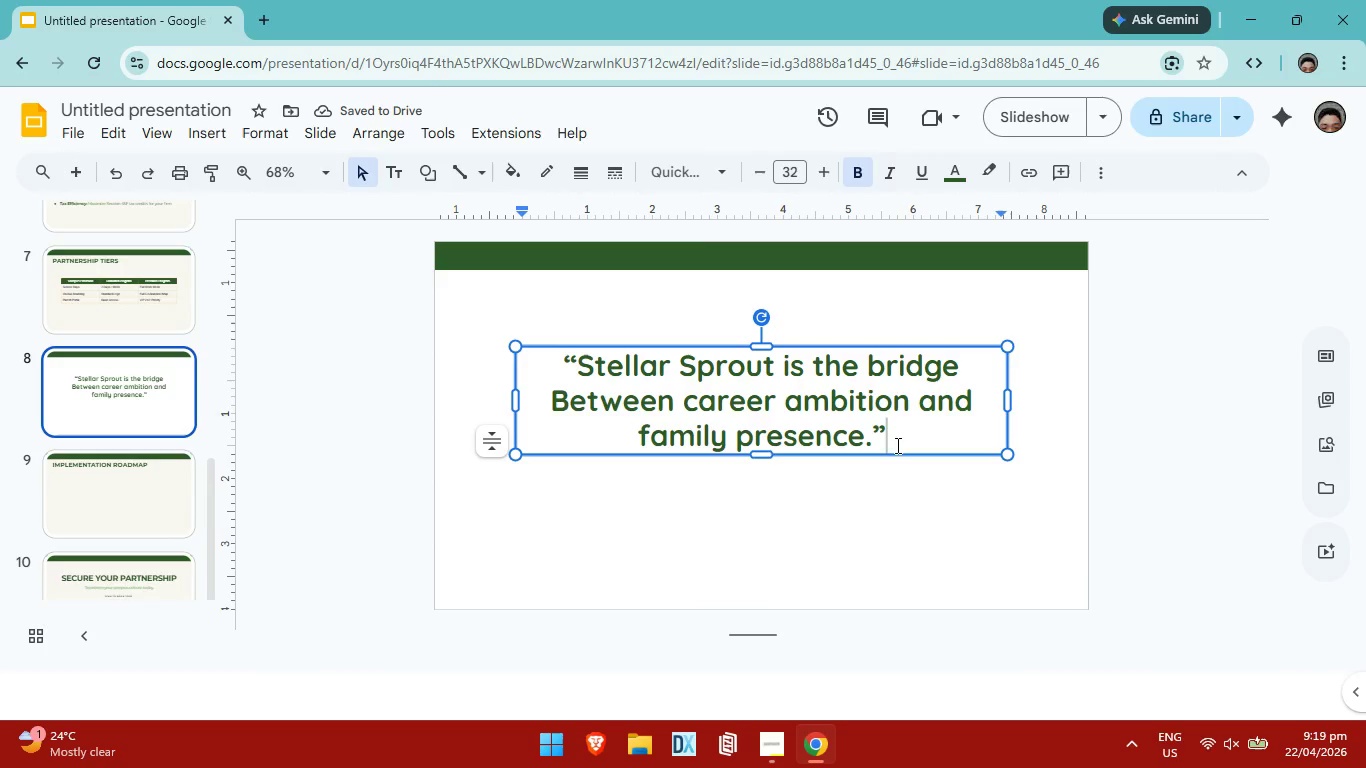 
left_click_drag(start_coordinate=[896, 445], to_coordinate=[561, 356])
 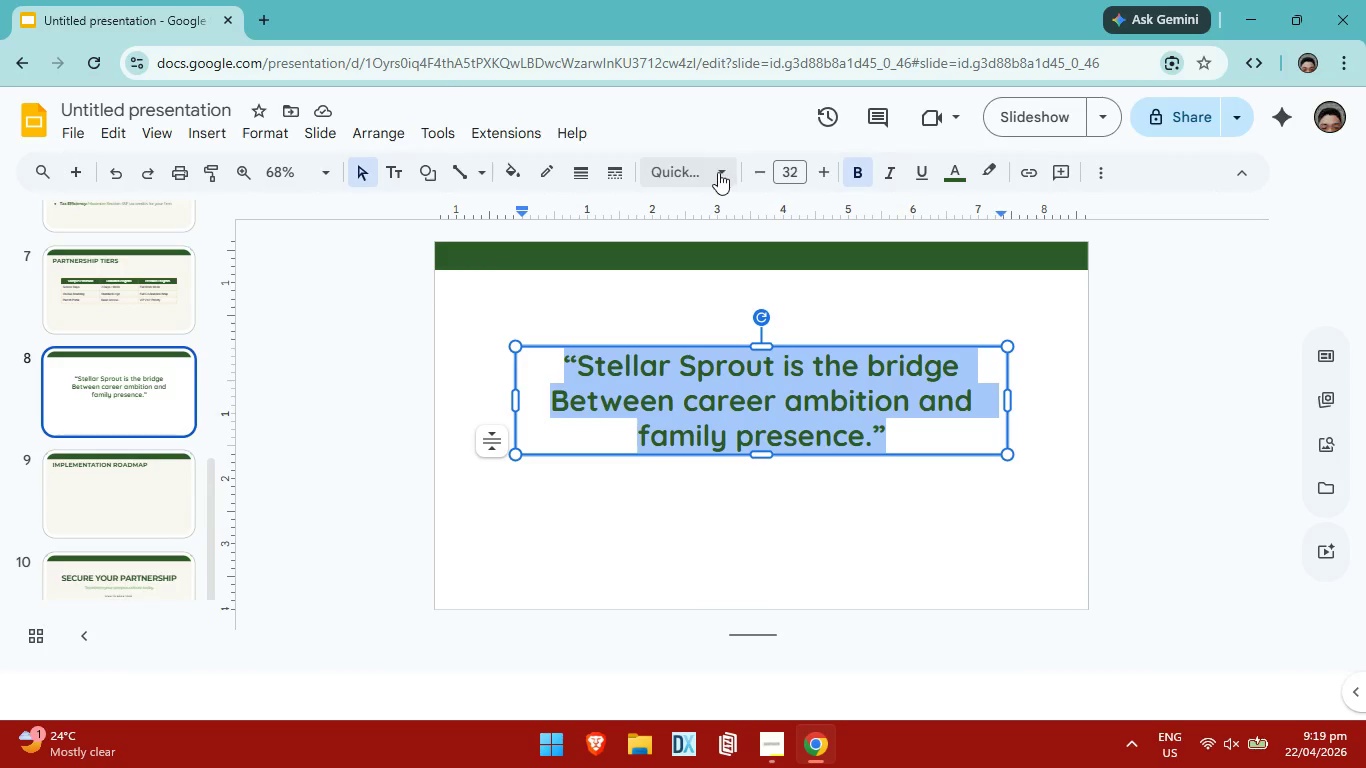 
left_click([711, 187])
 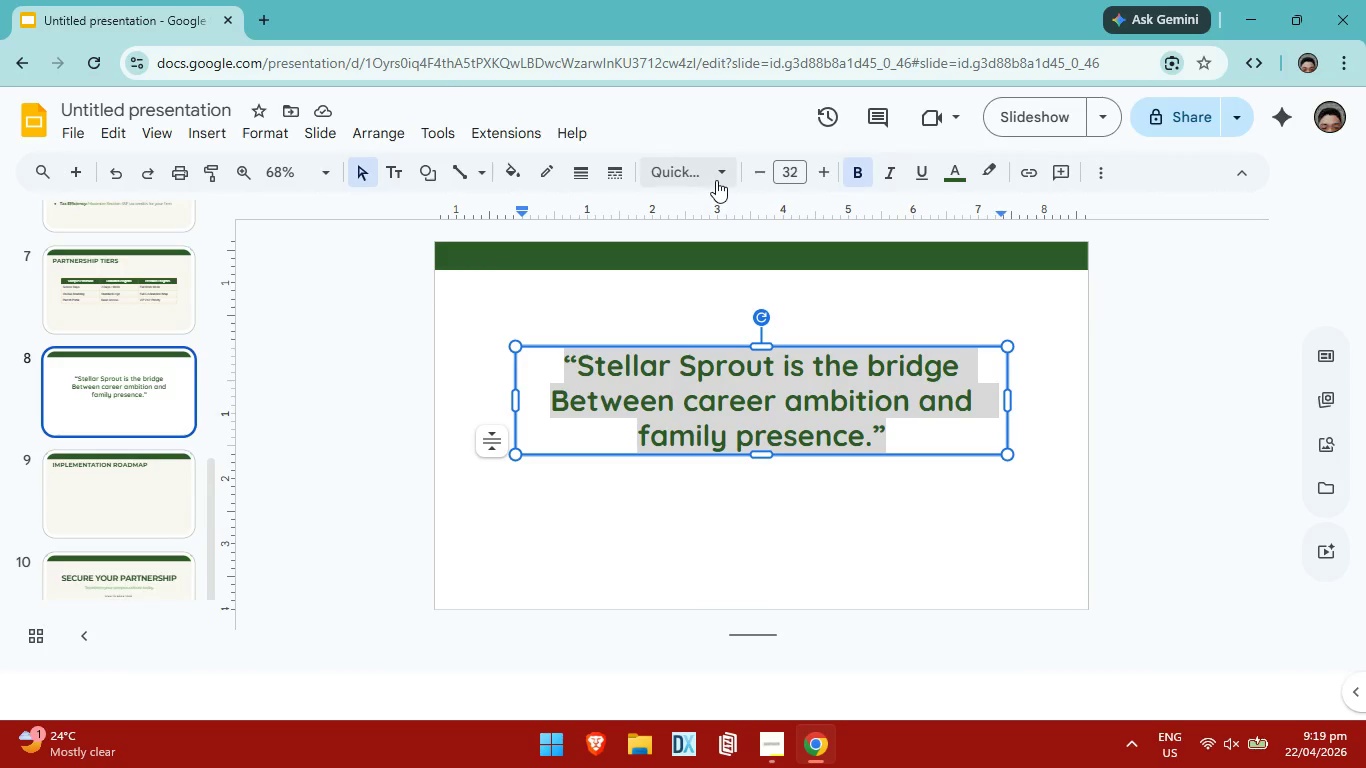 
left_click([716, 179])
 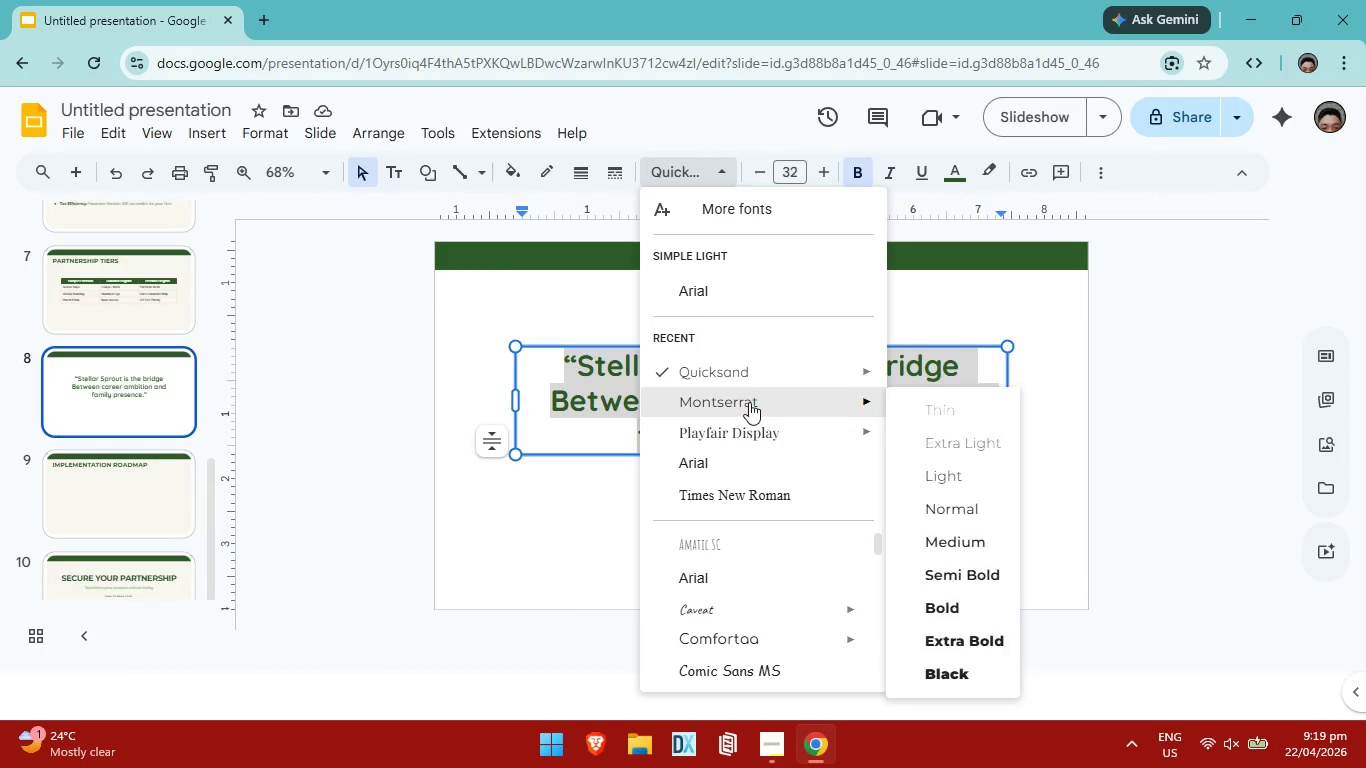 
left_click([750, 401])
 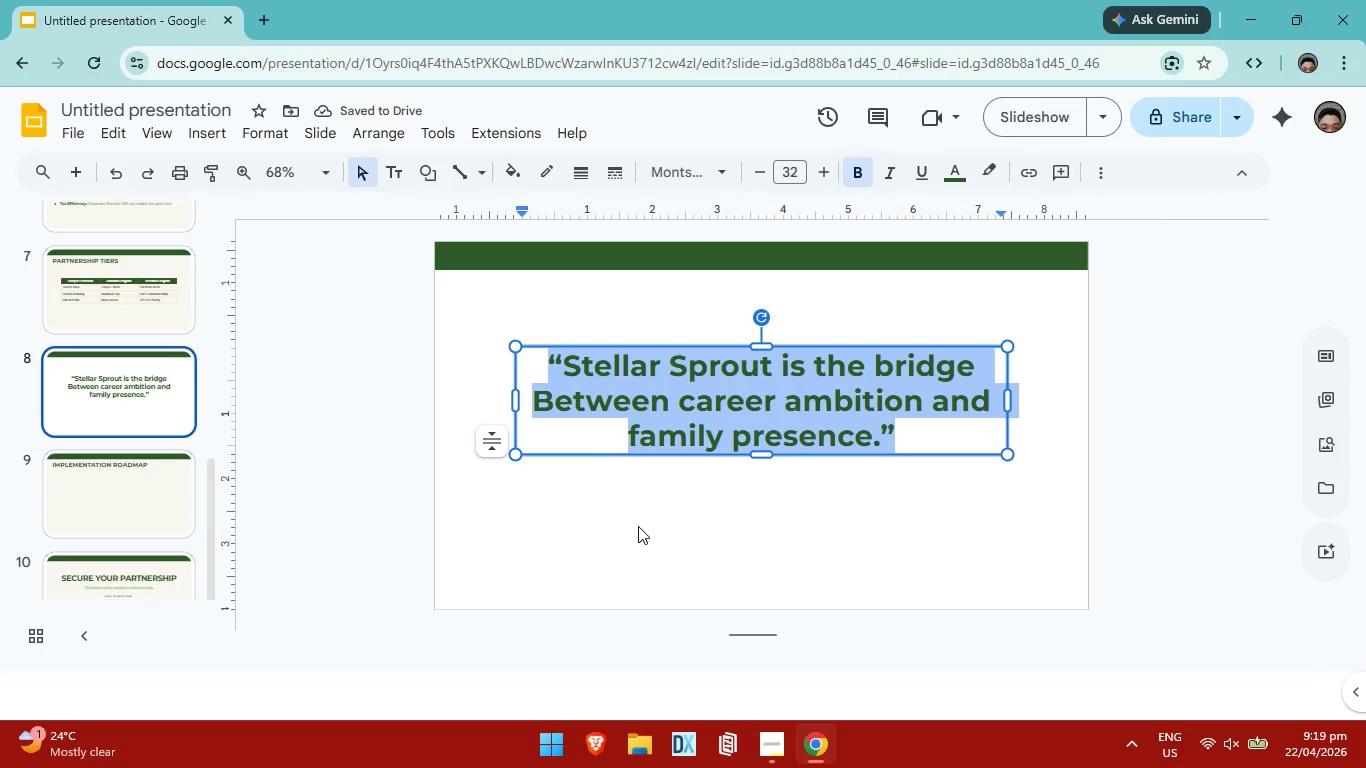 
wait(5.16)
 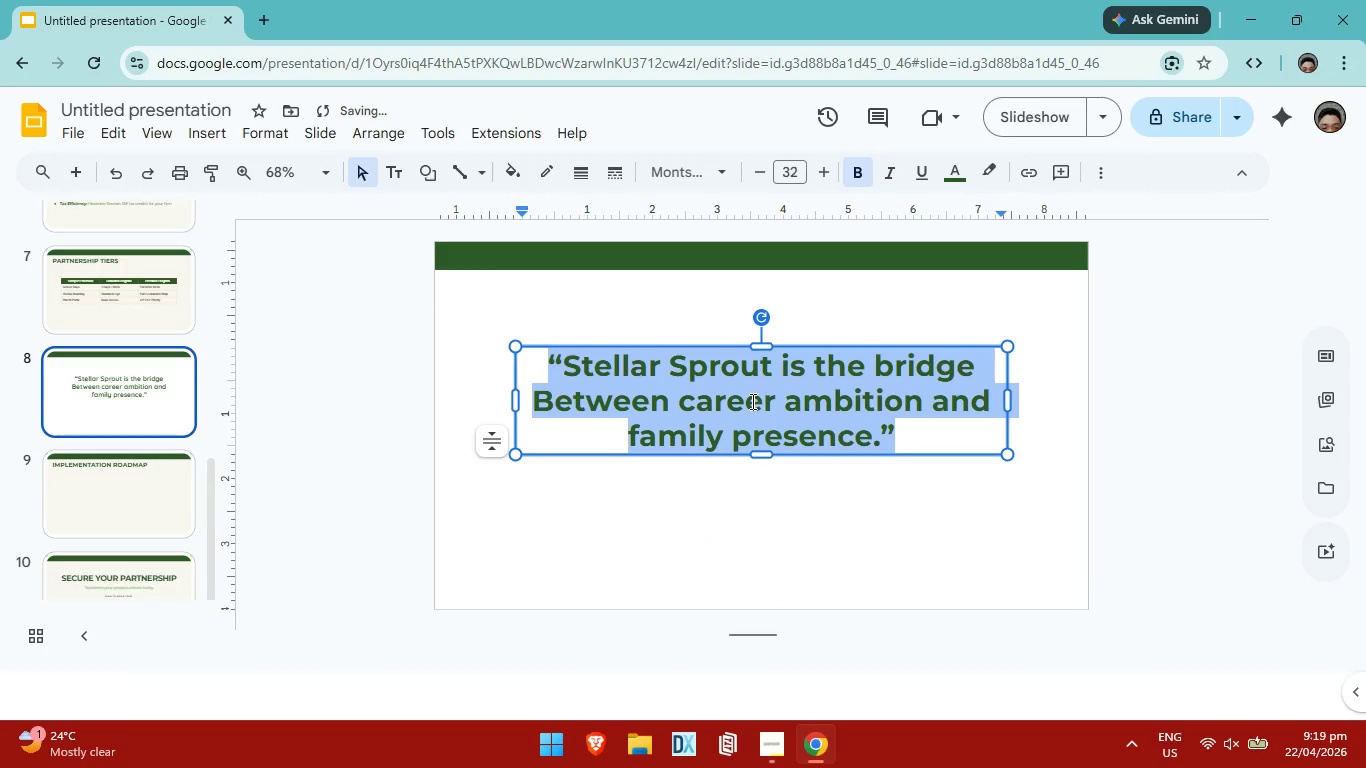 
left_click([558, 402])
 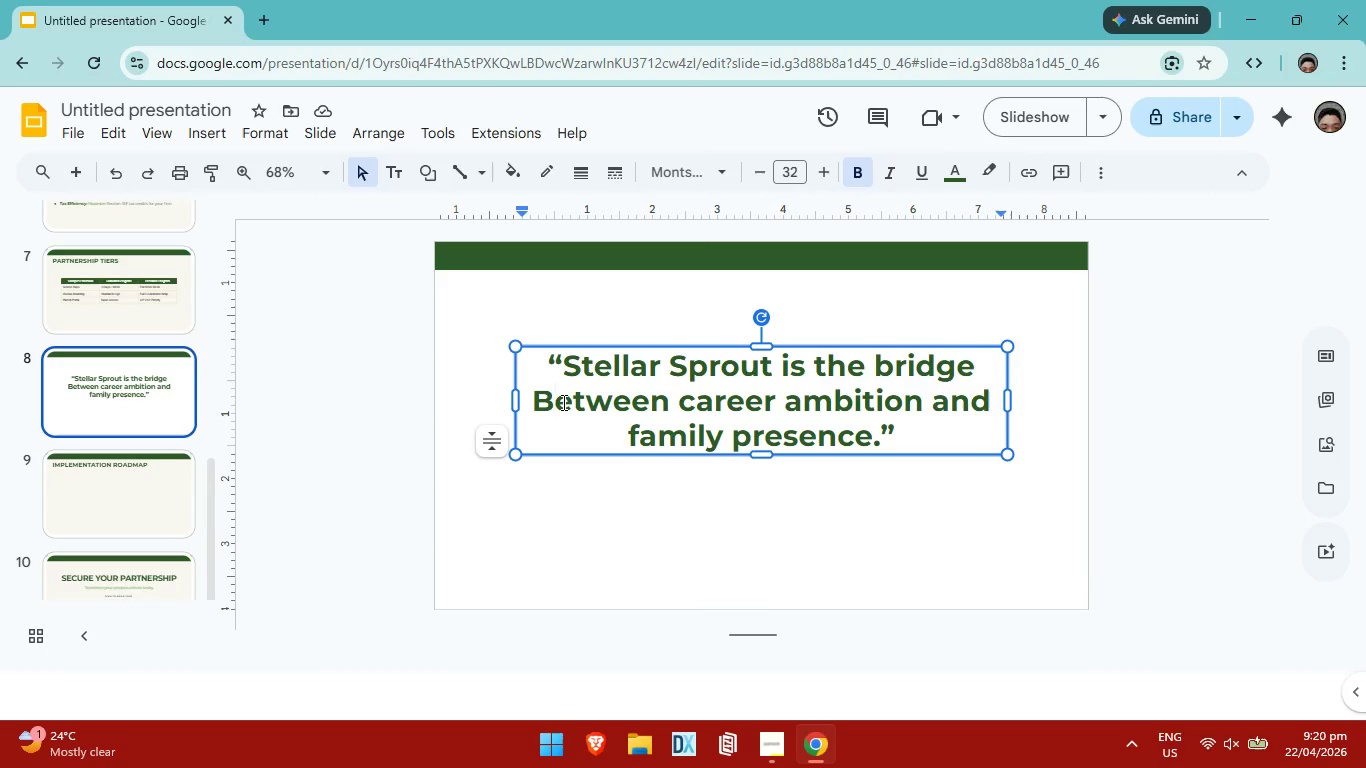 
key(Backspace)
 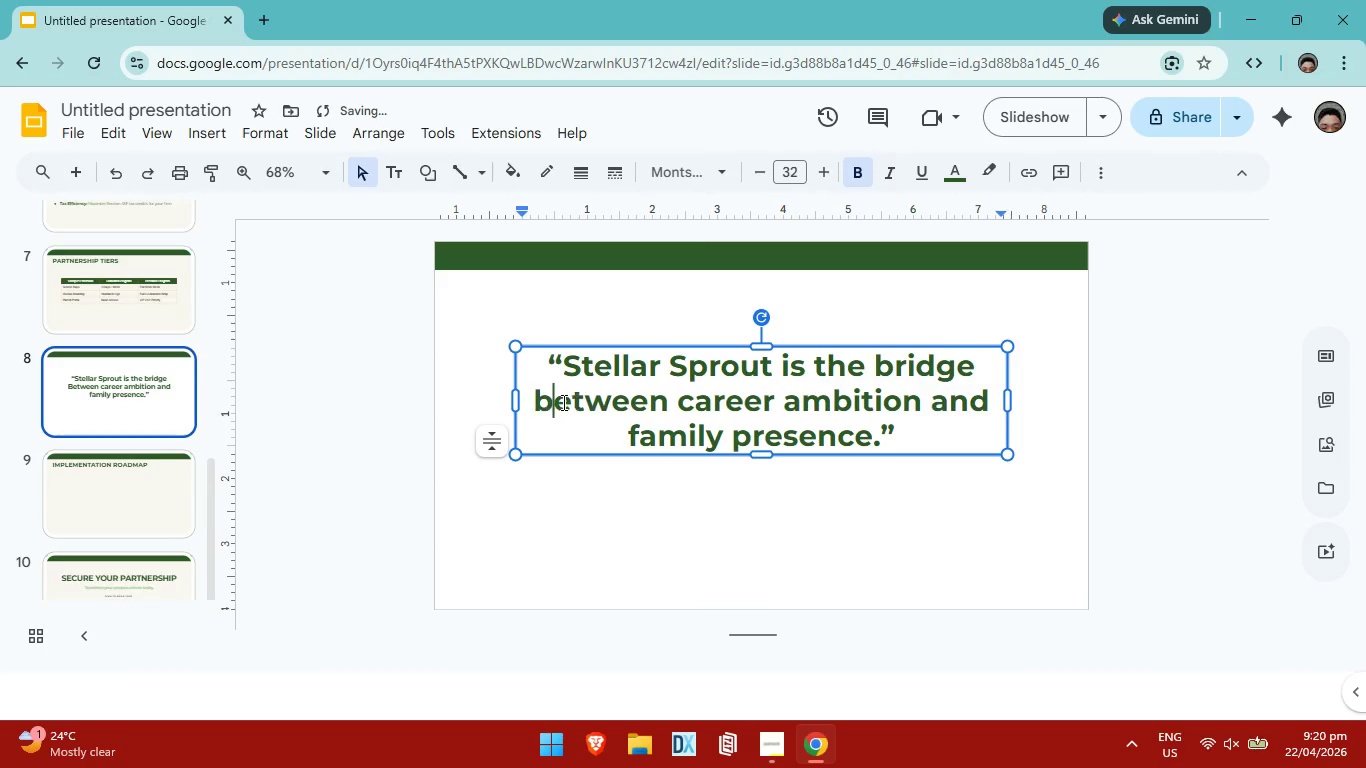 
key(B)
 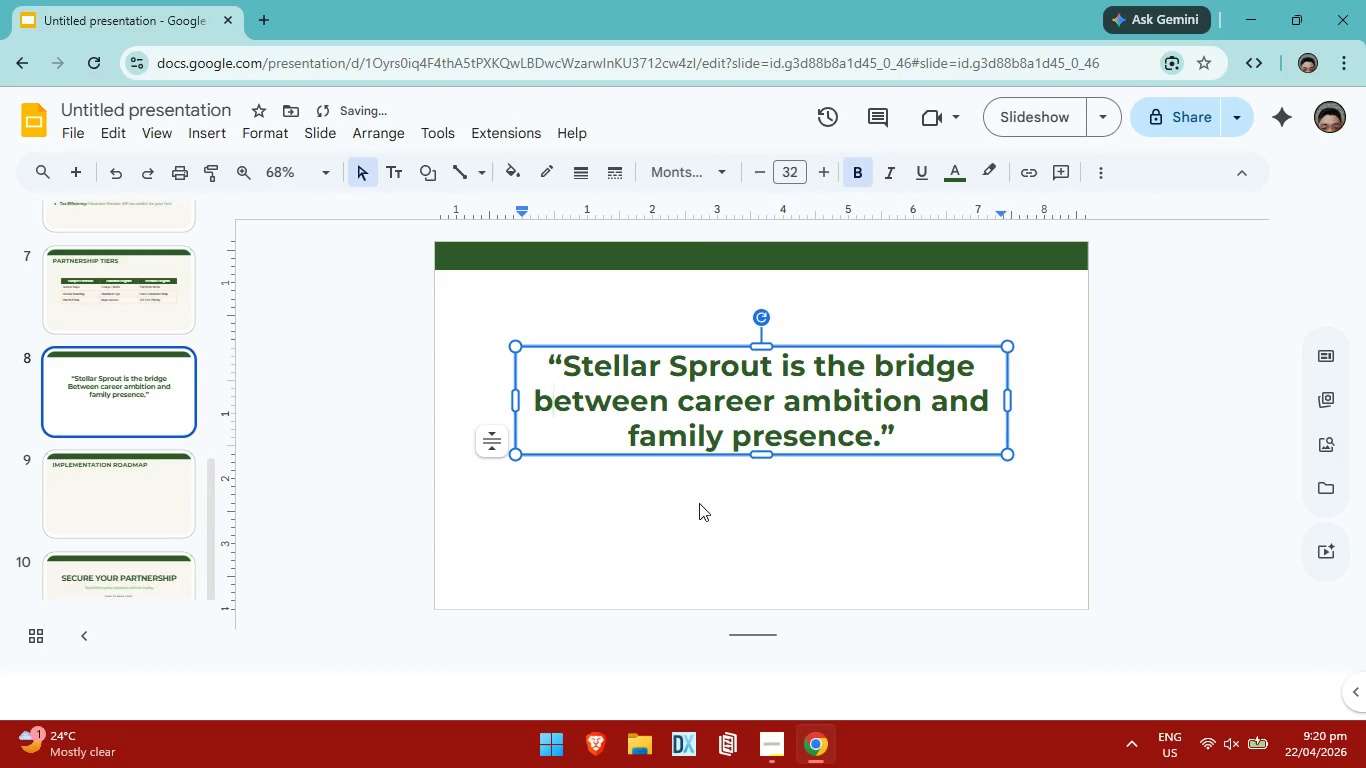 
left_click([700, 503])
 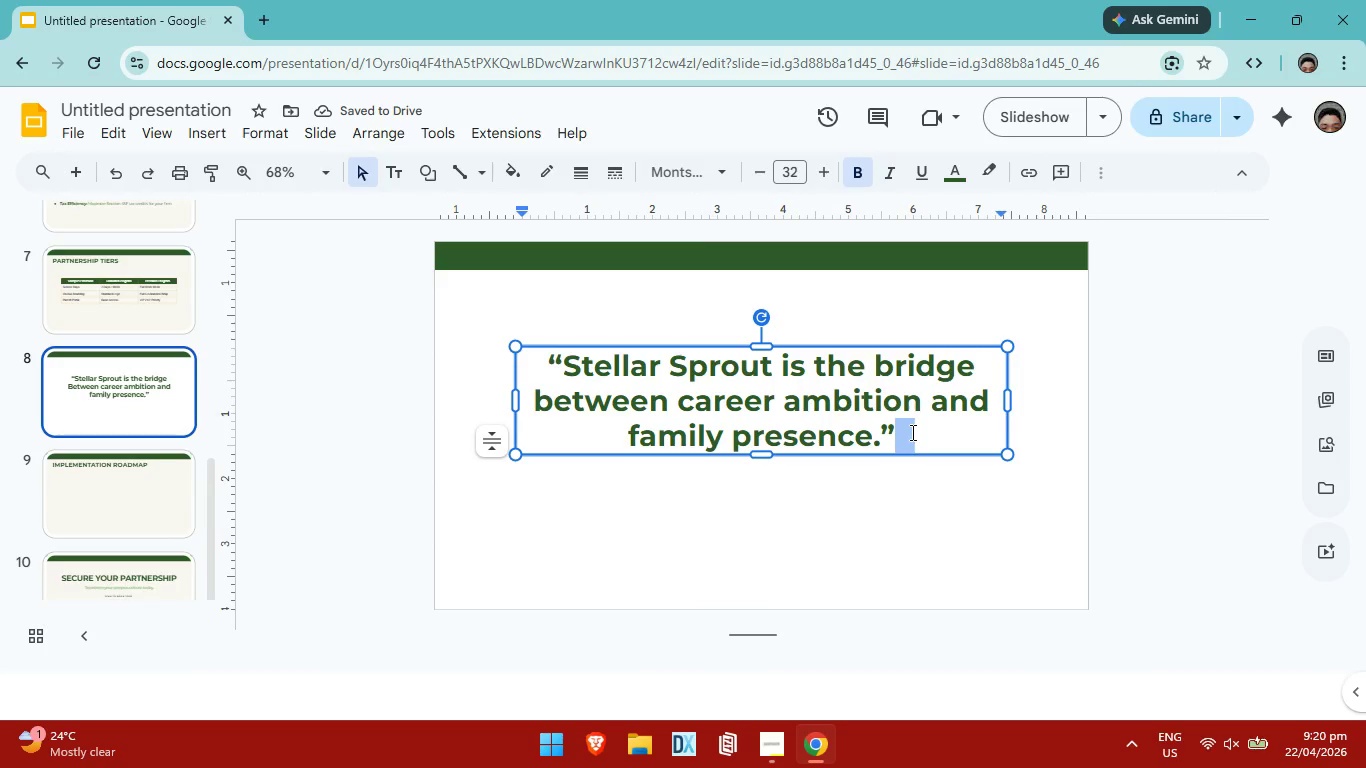 
left_click([911, 435])
 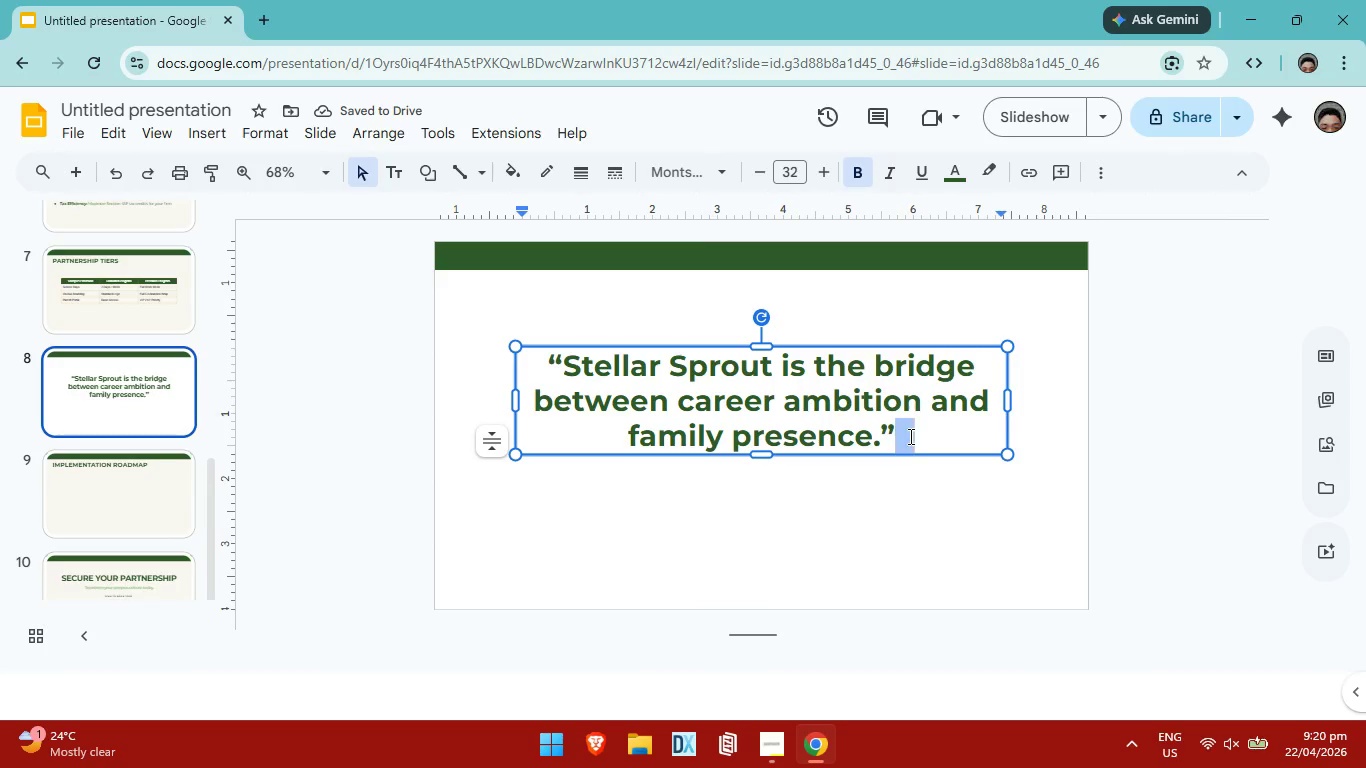 
left_click_drag(start_coordinate=[909, 436], to_coordinate=[551, 365])
 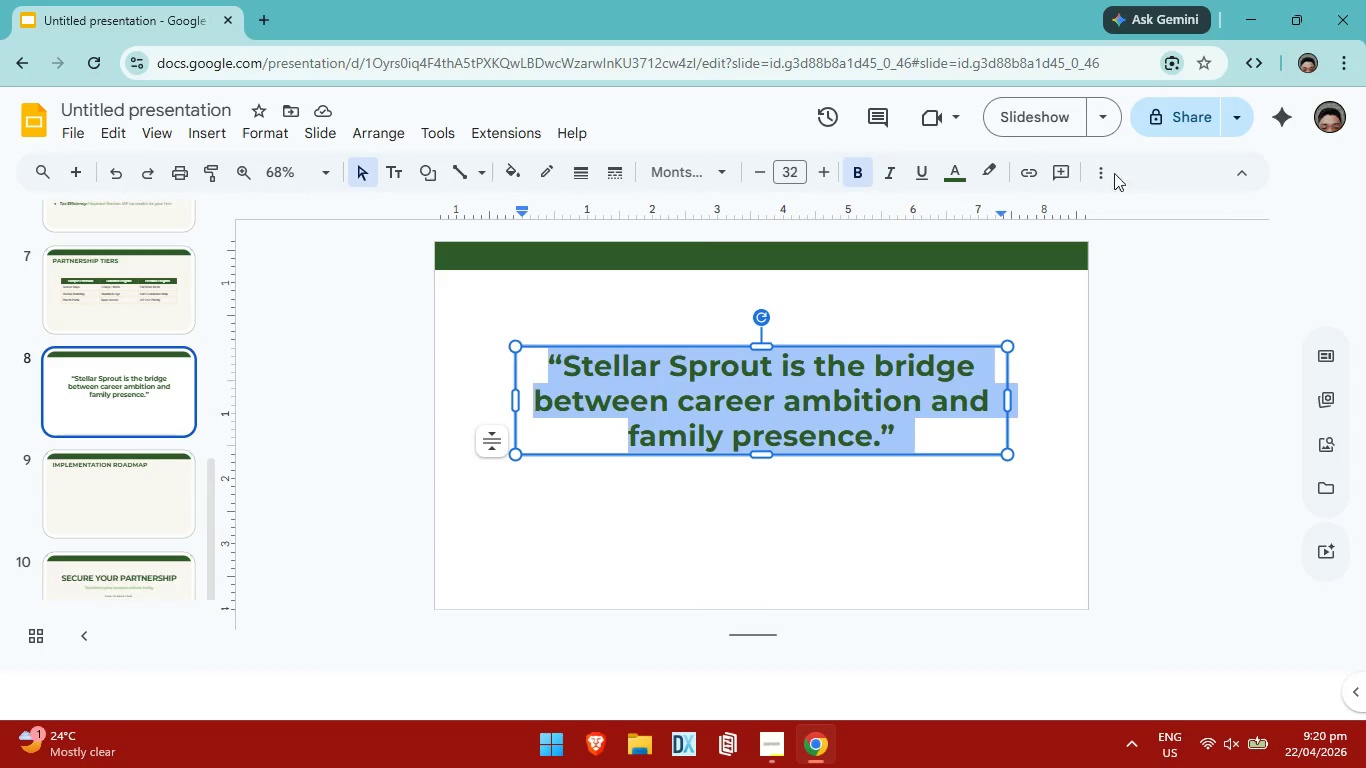 
left_click([1113, 175])
 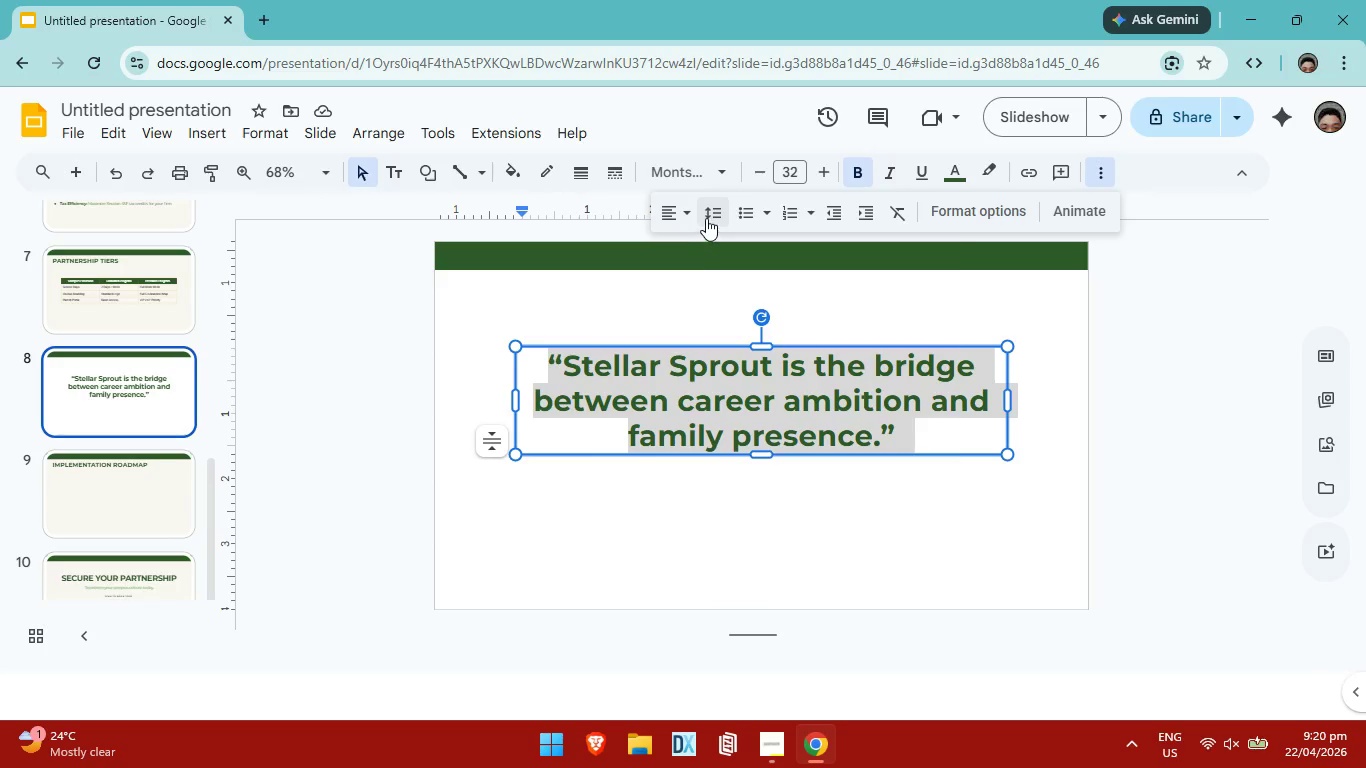 
left_click([706, 218])
 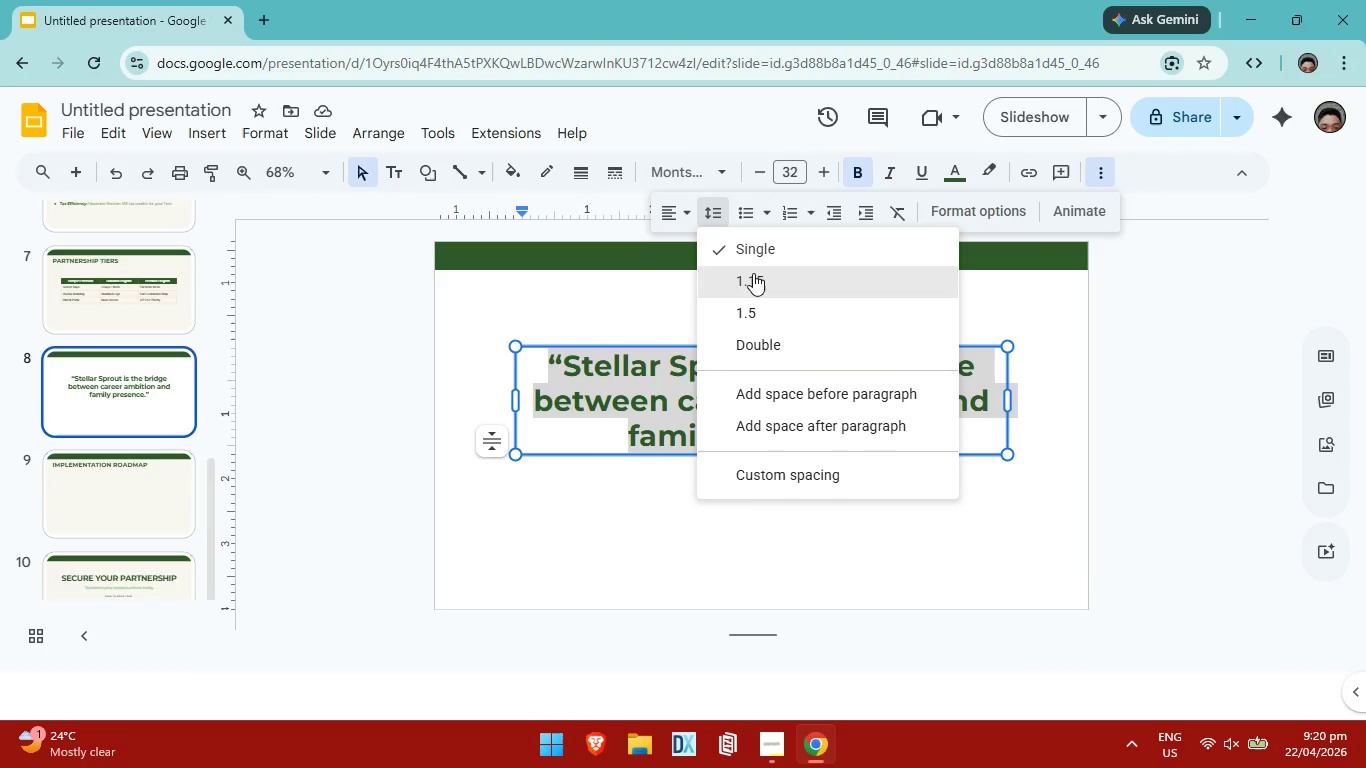 
left_click([753, 273])
 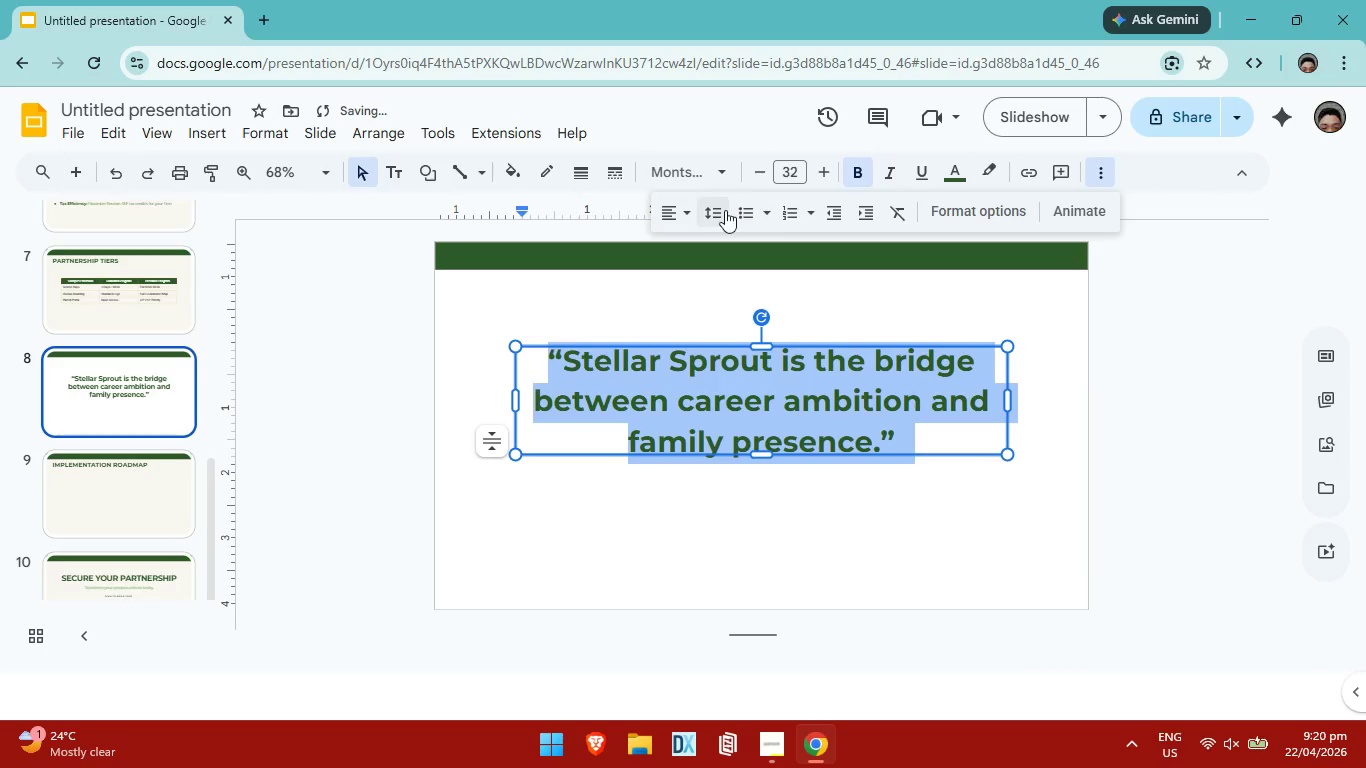 
left_click([724, 210])
 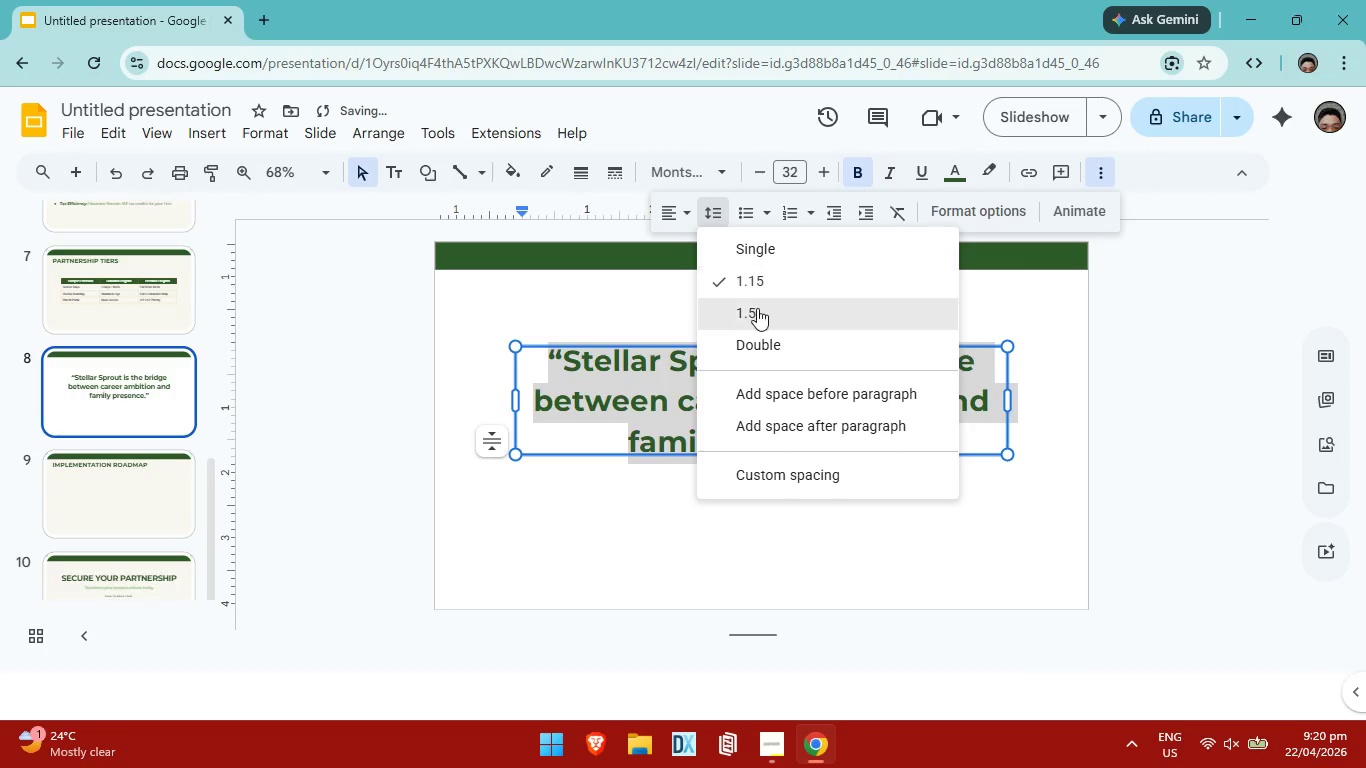 
left_click([757, 308])
 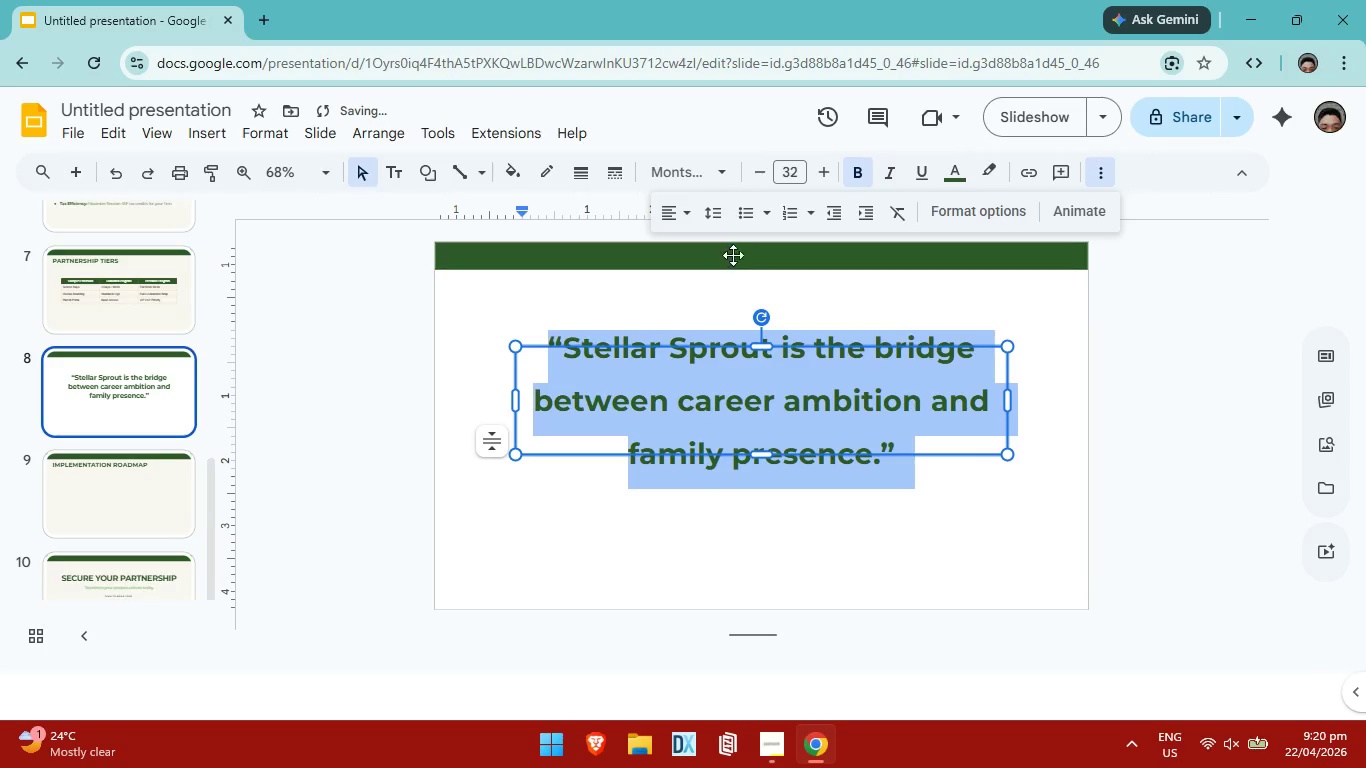 
mouse_move([725, 249])
 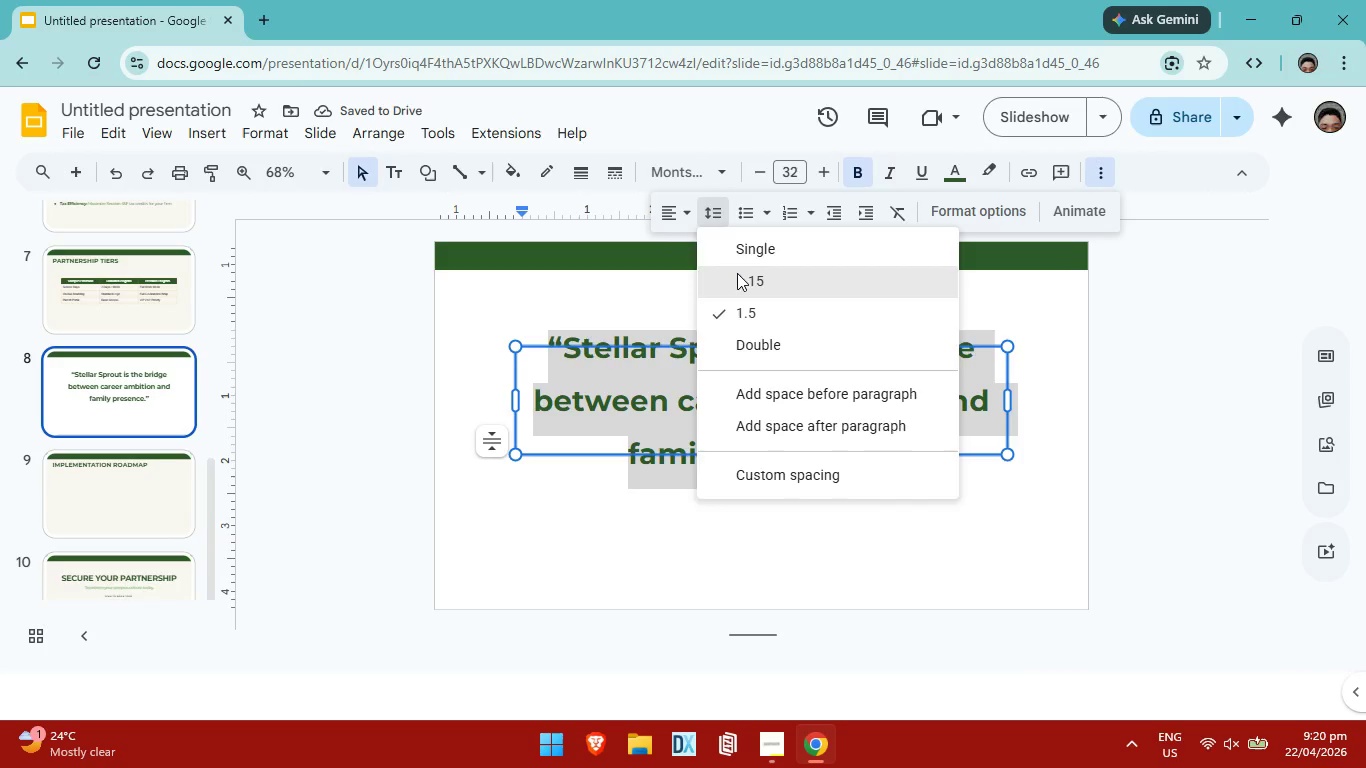 
left_click([737, 273])
 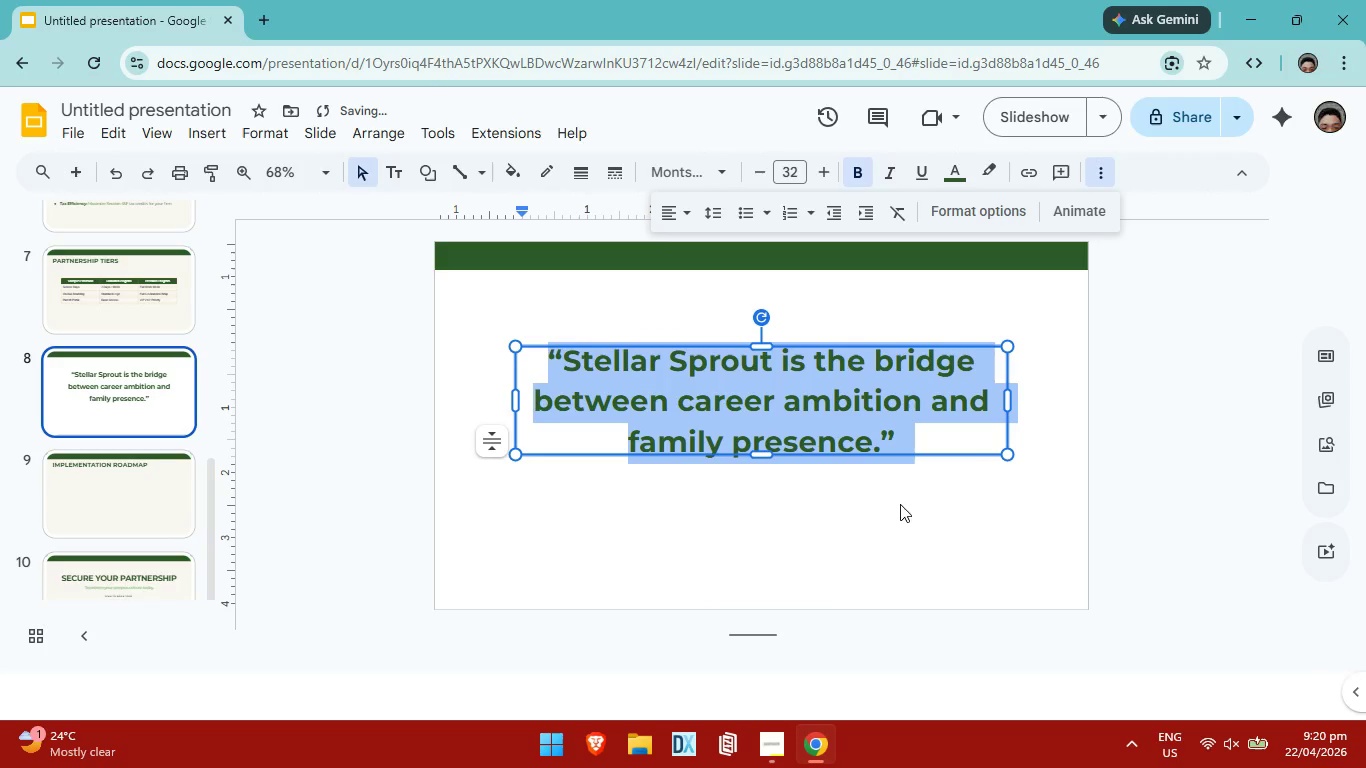 
left_click([911, 520])
 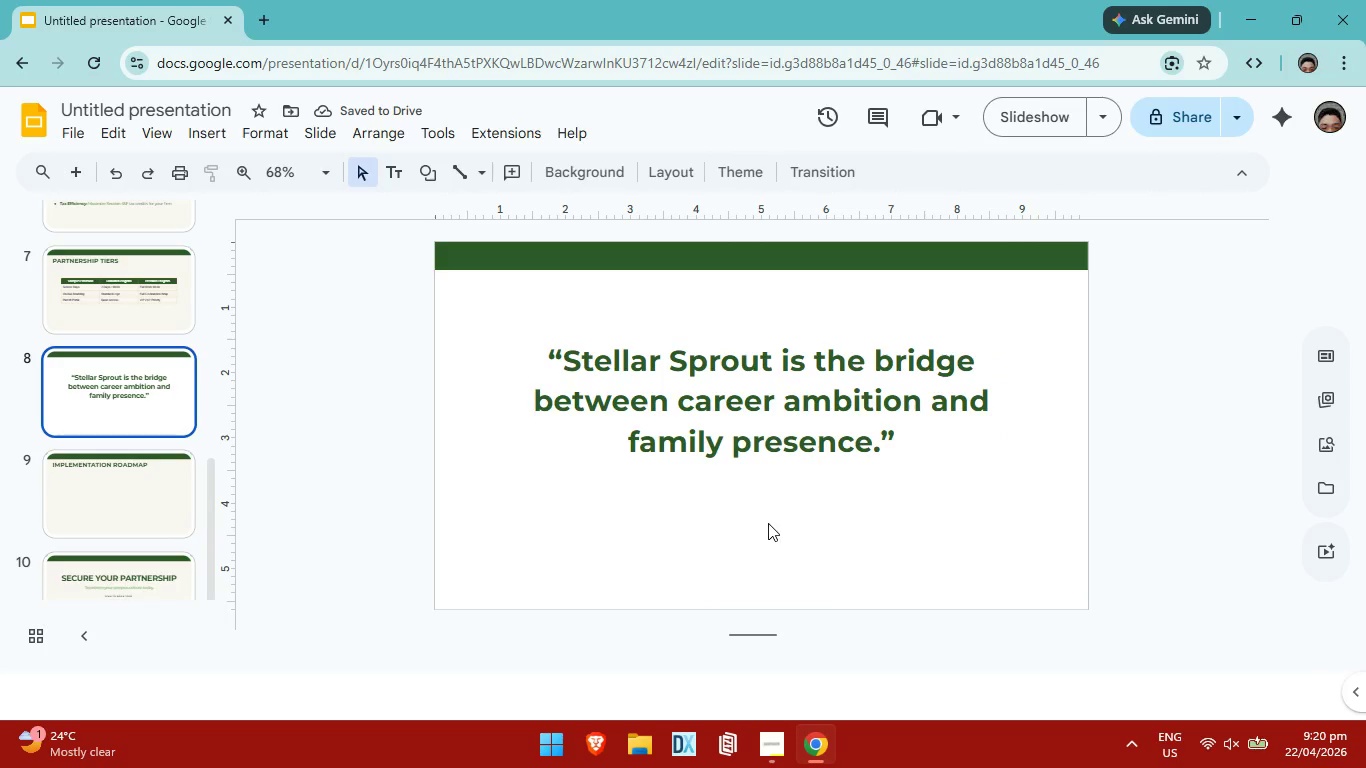 
left_click([755, 498])
 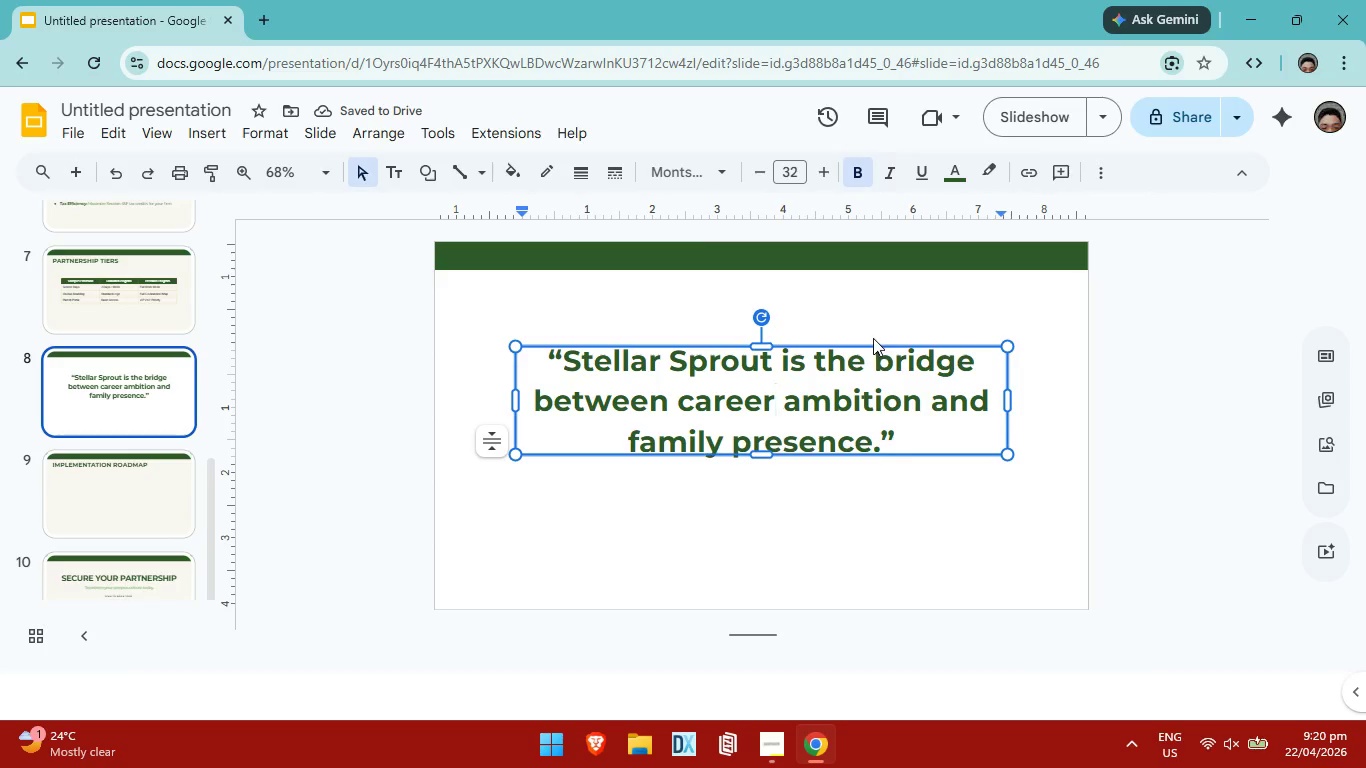 
left_click([863, 348])
 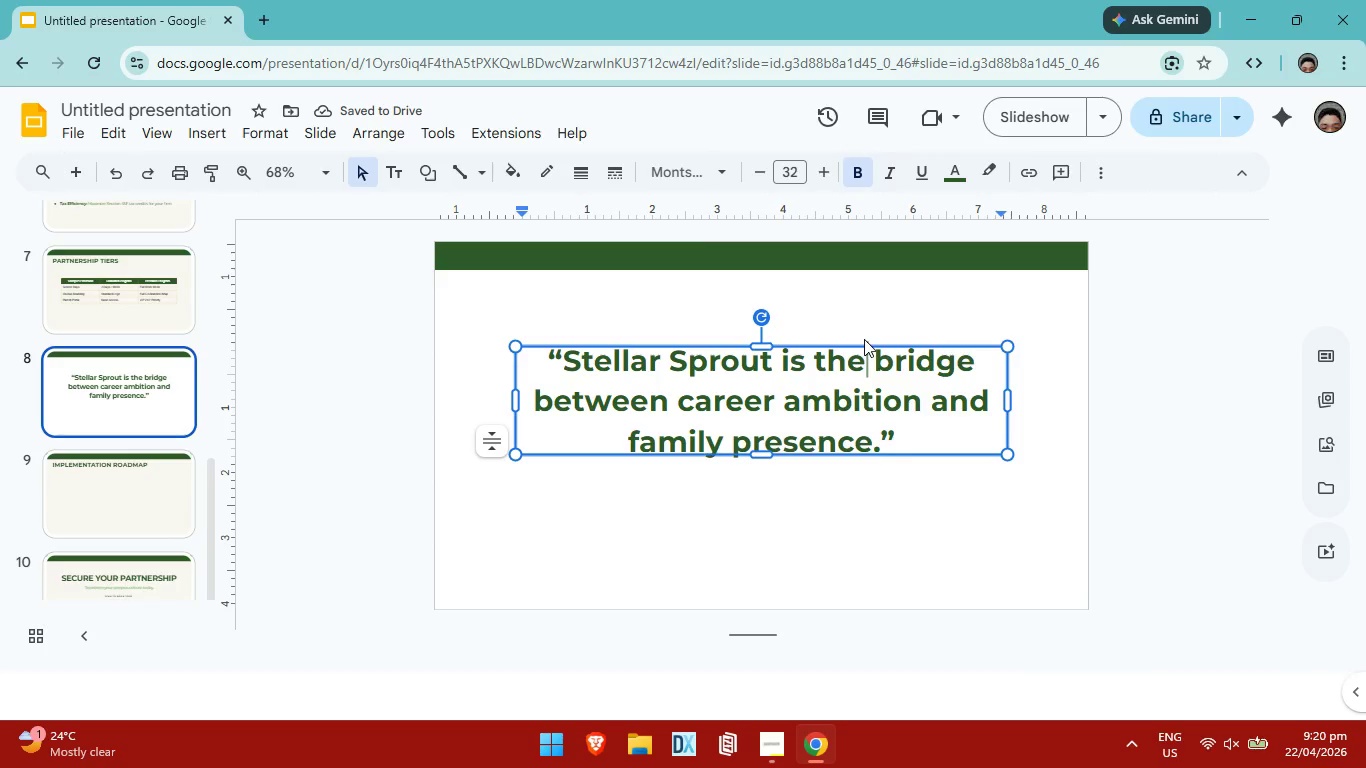 
left_click([864, 339])
 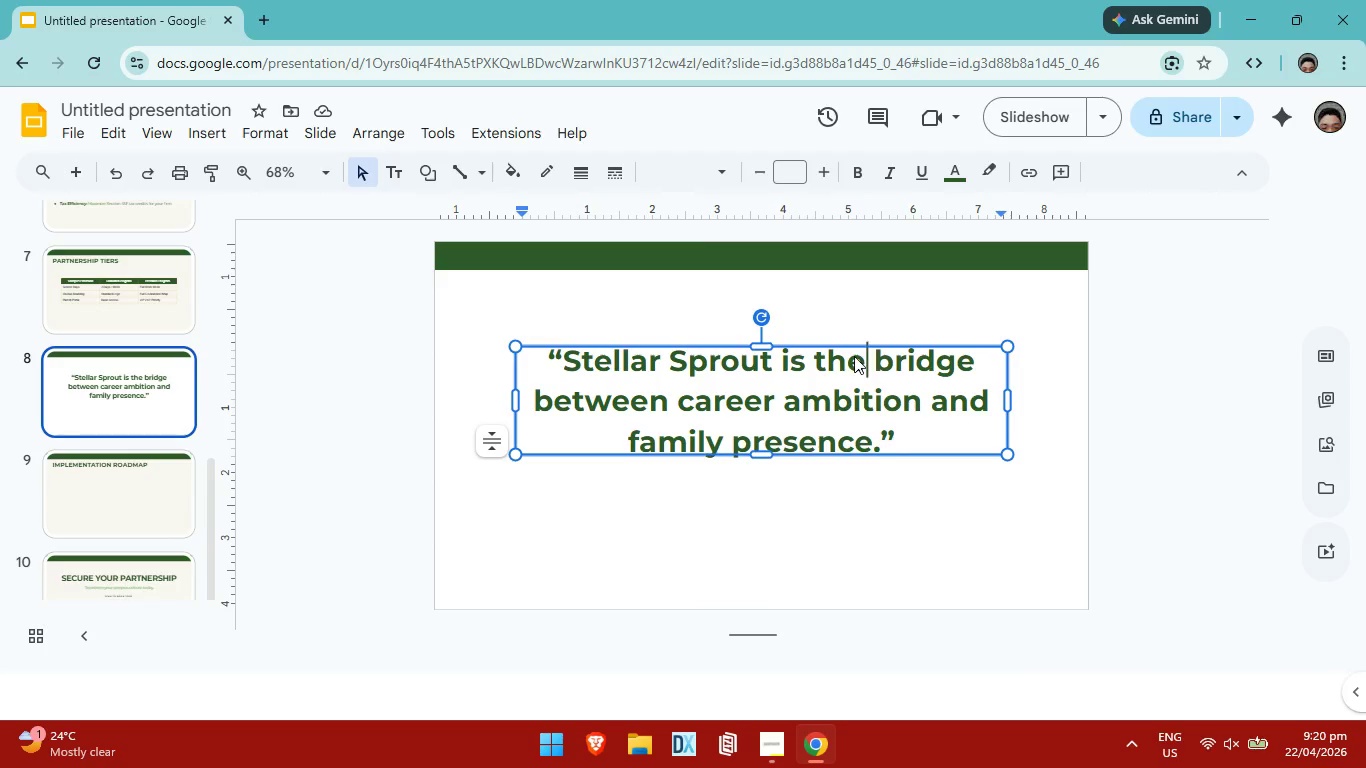 
double_click([849, 365])
 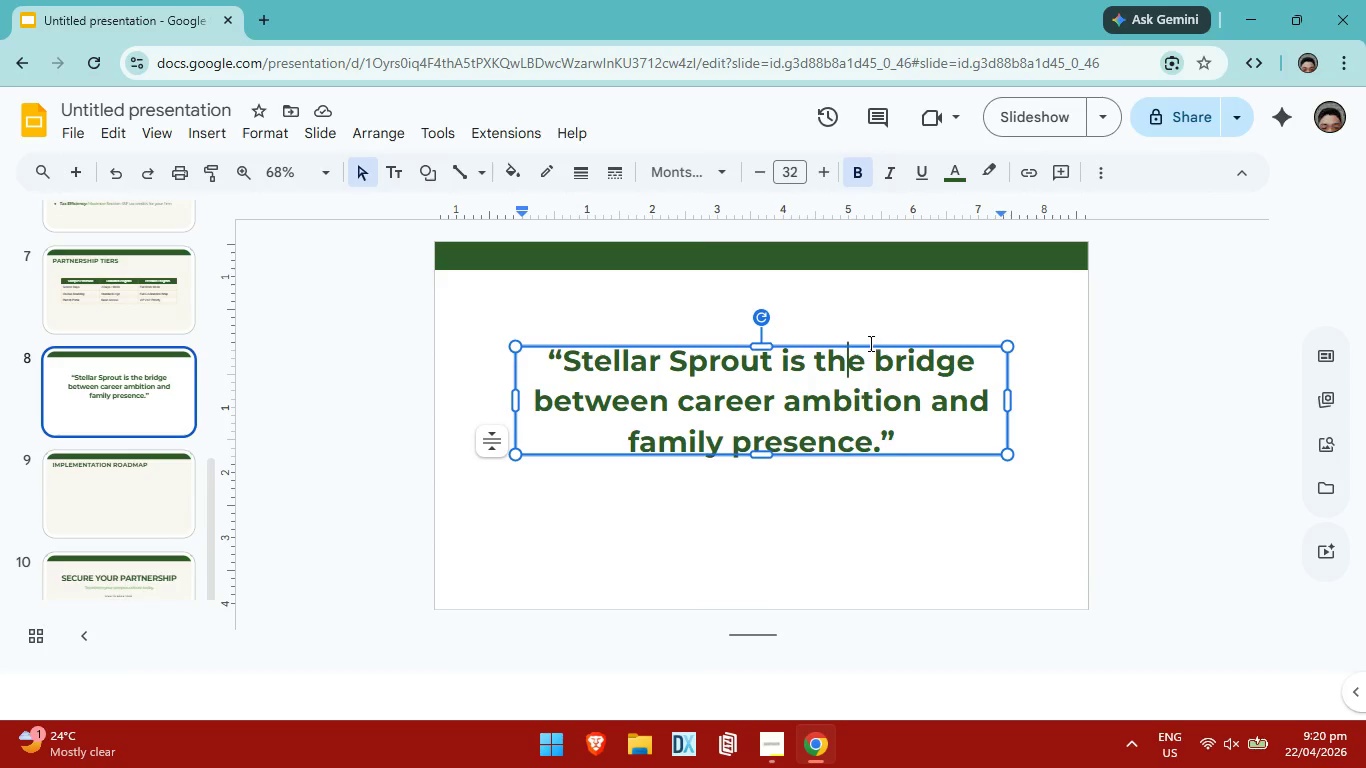 
double_click([871, 342])
 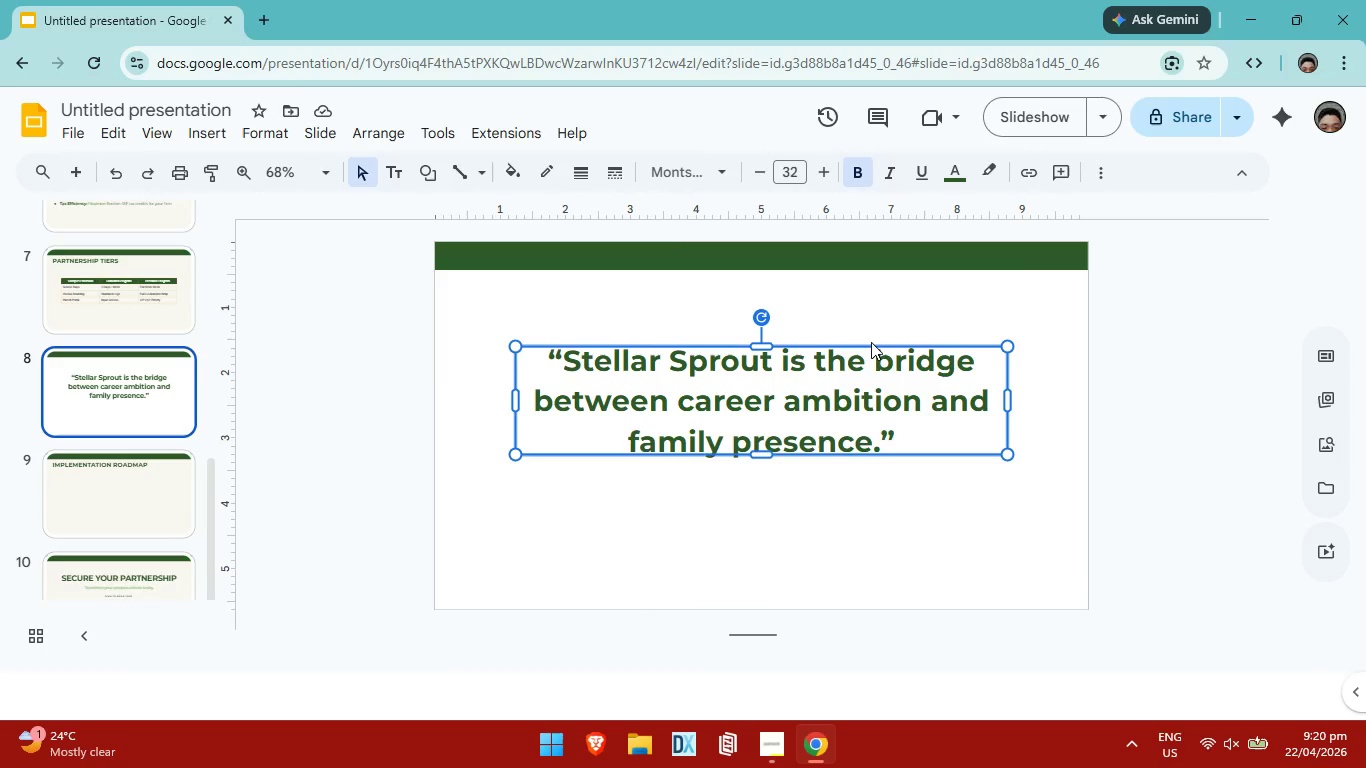 
key(ArrowUp)
 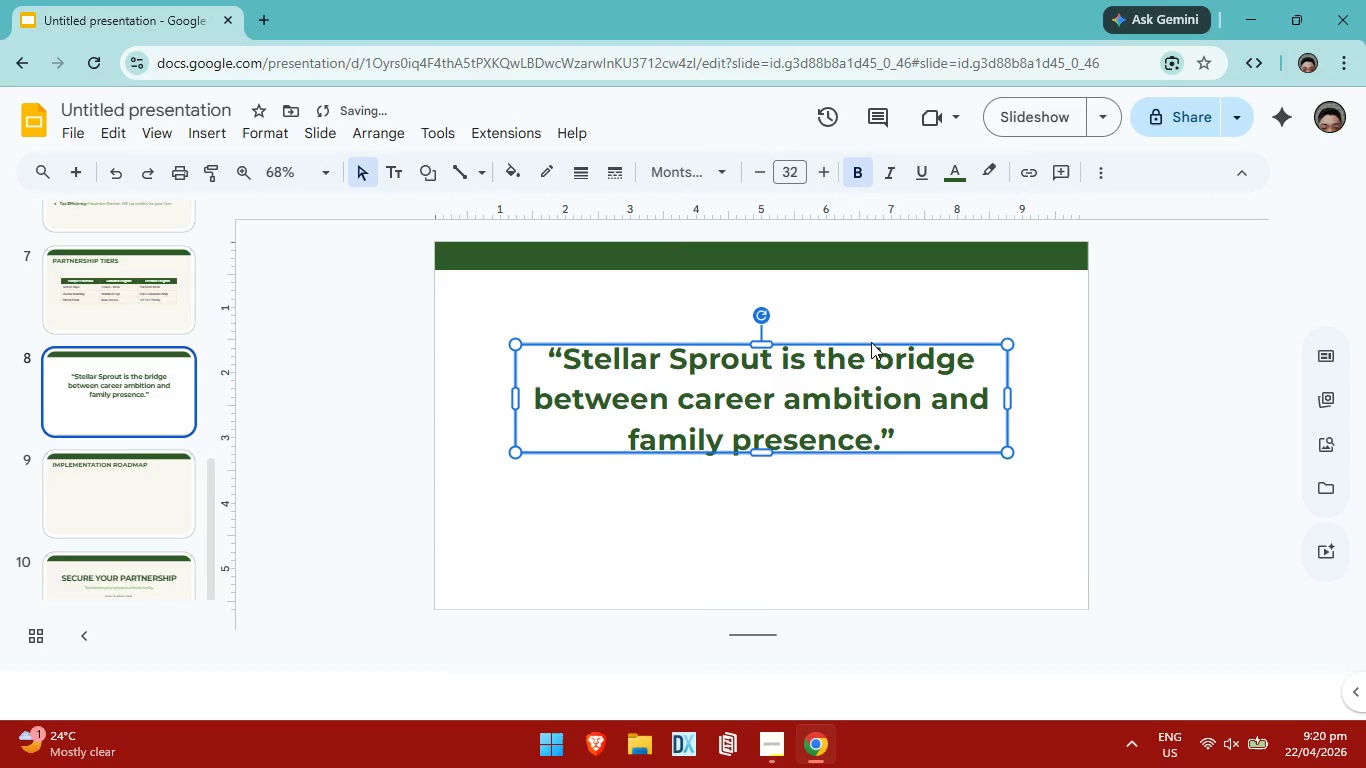 
key(ArrowUp)
 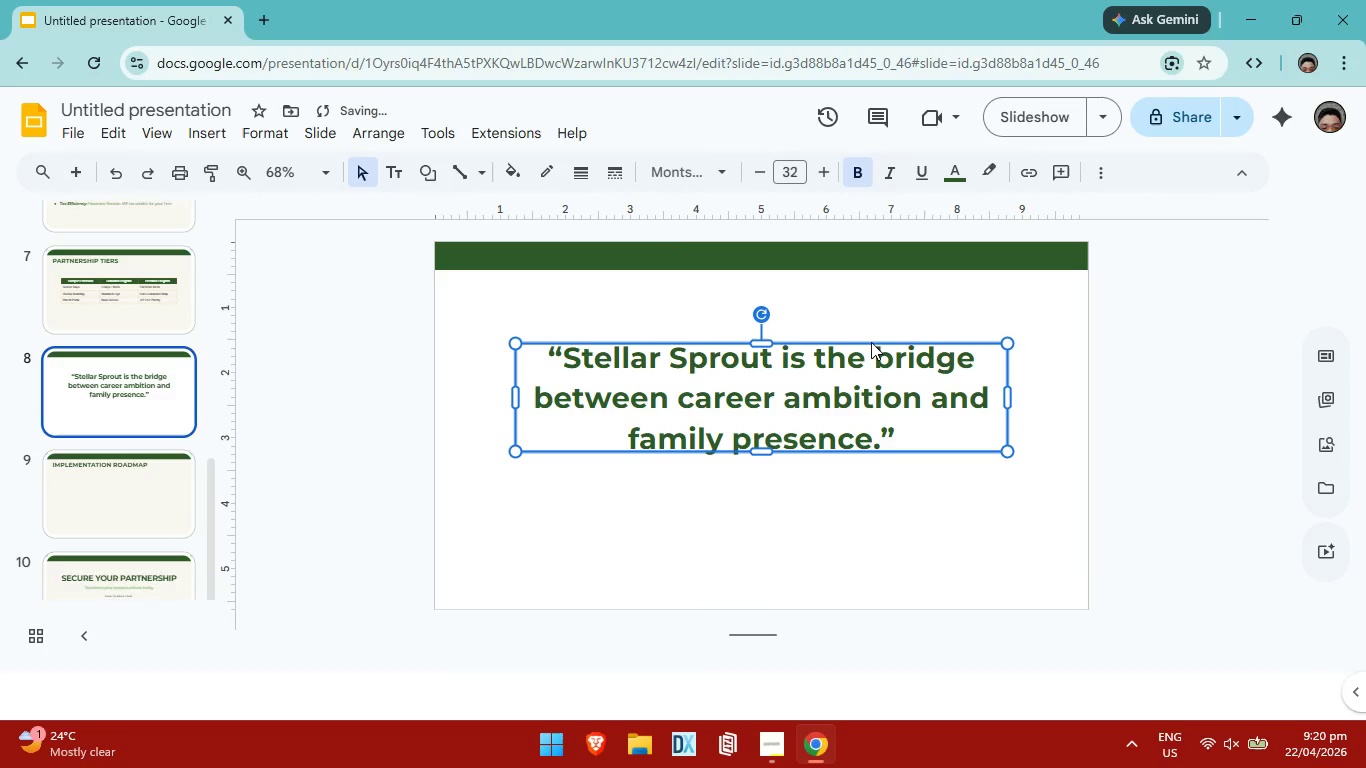 
key(ArrowUp)
 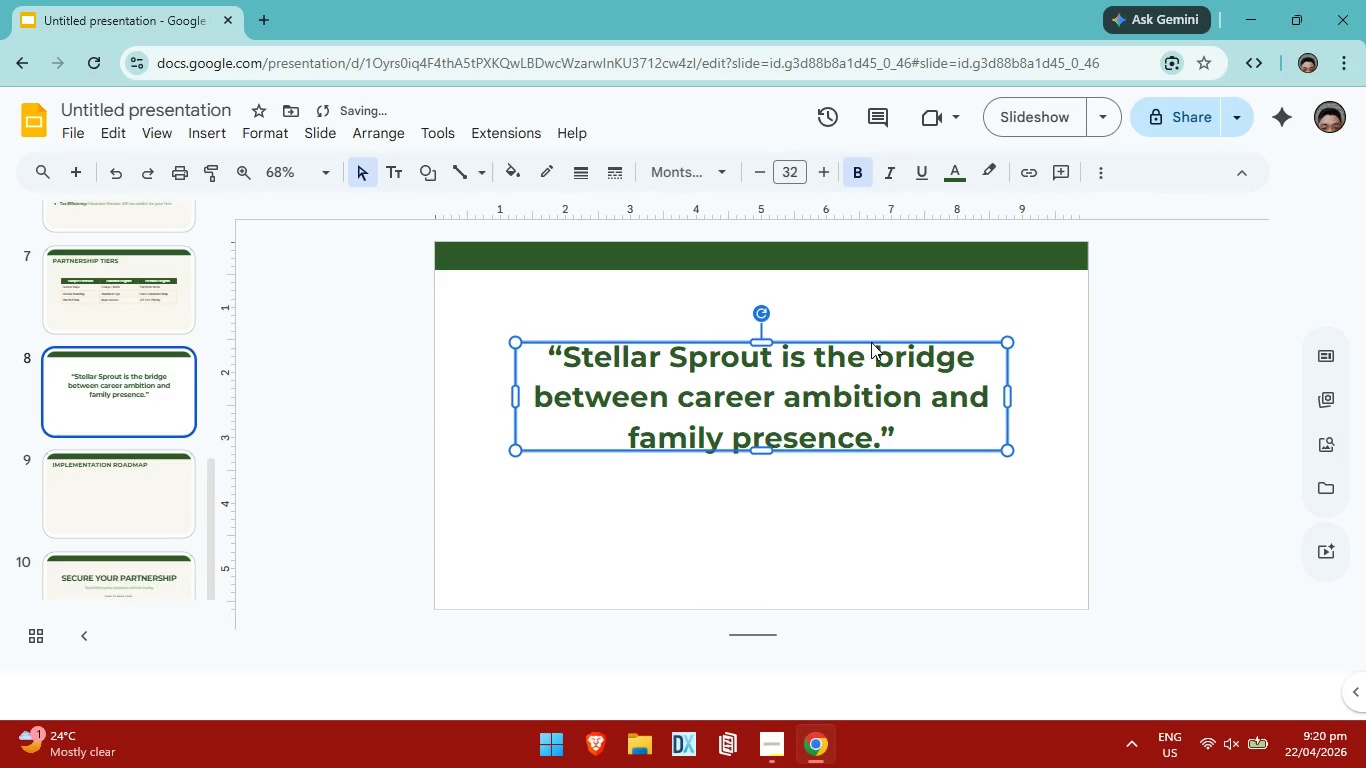 
key(ArrowUp)
 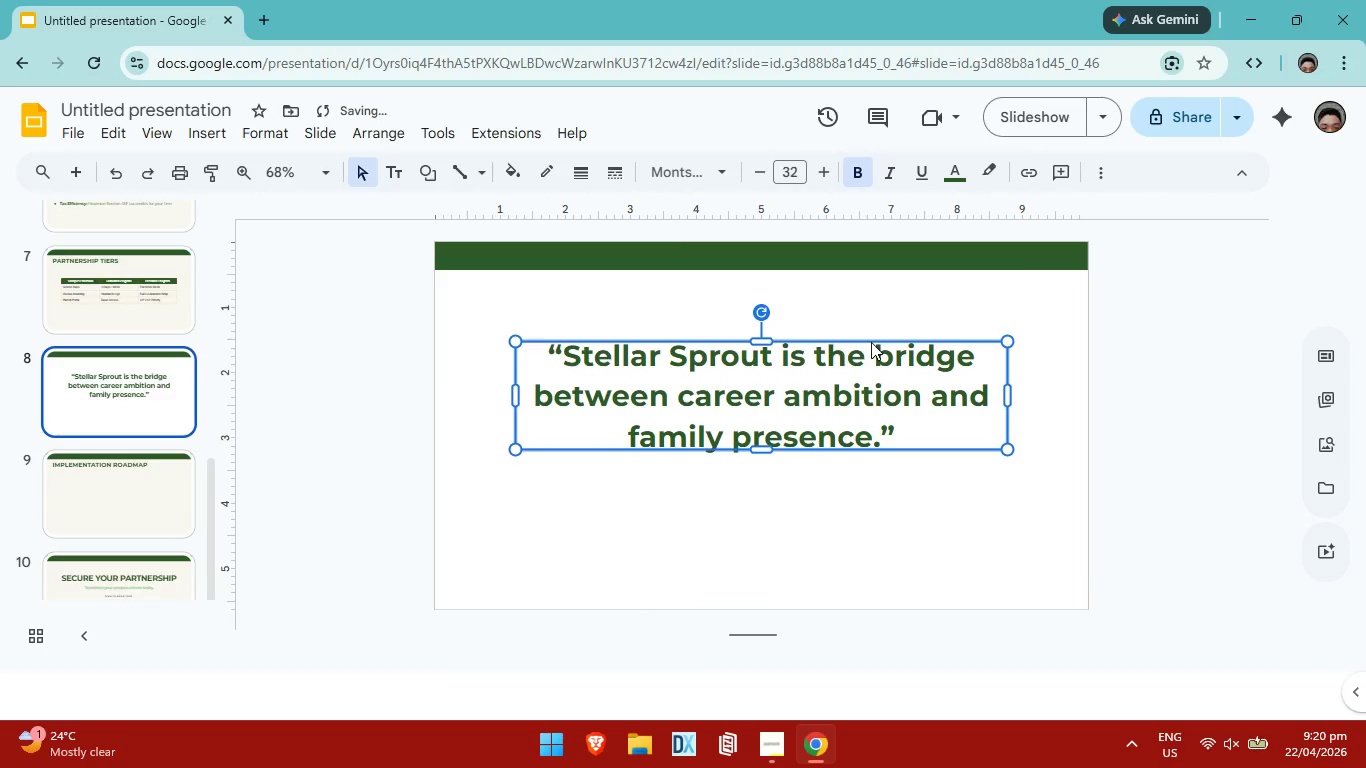 
key(ArrowUp)
 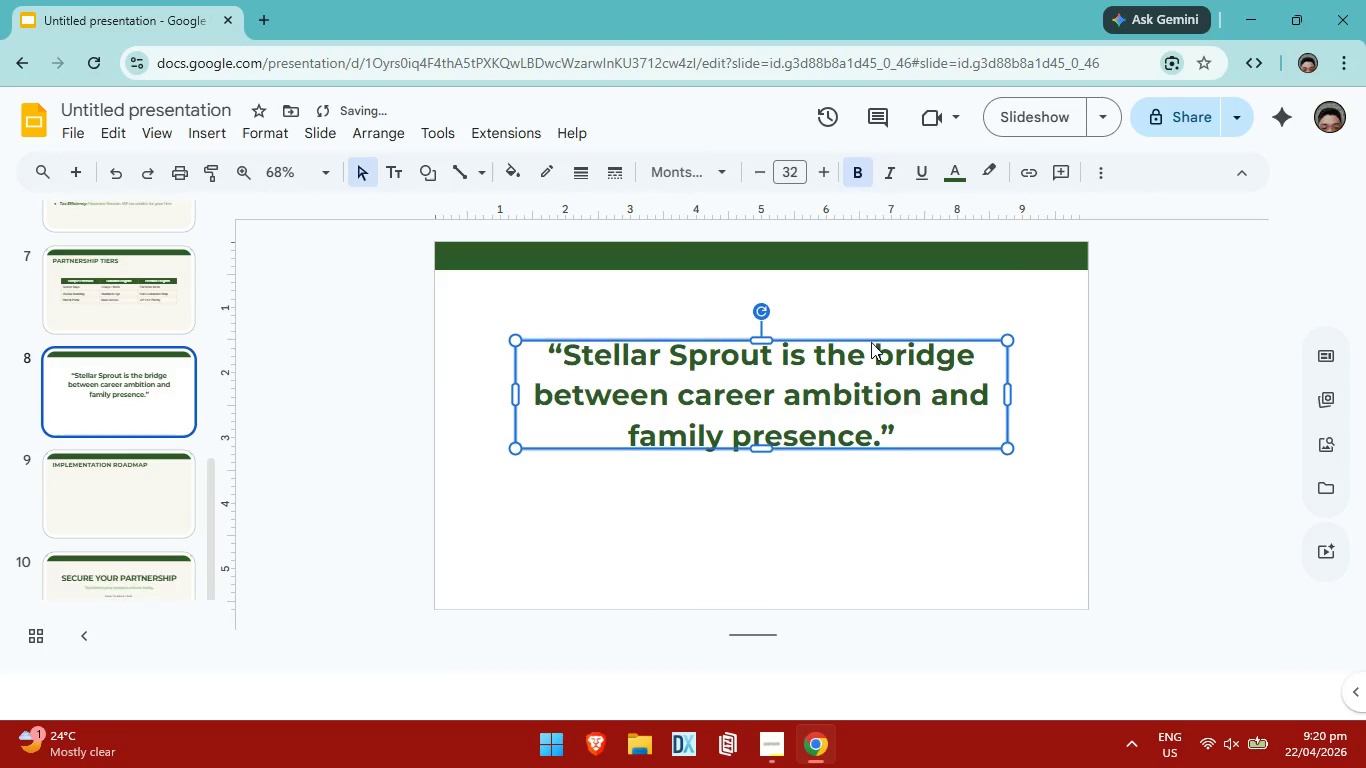 
key(ArrowUp)
 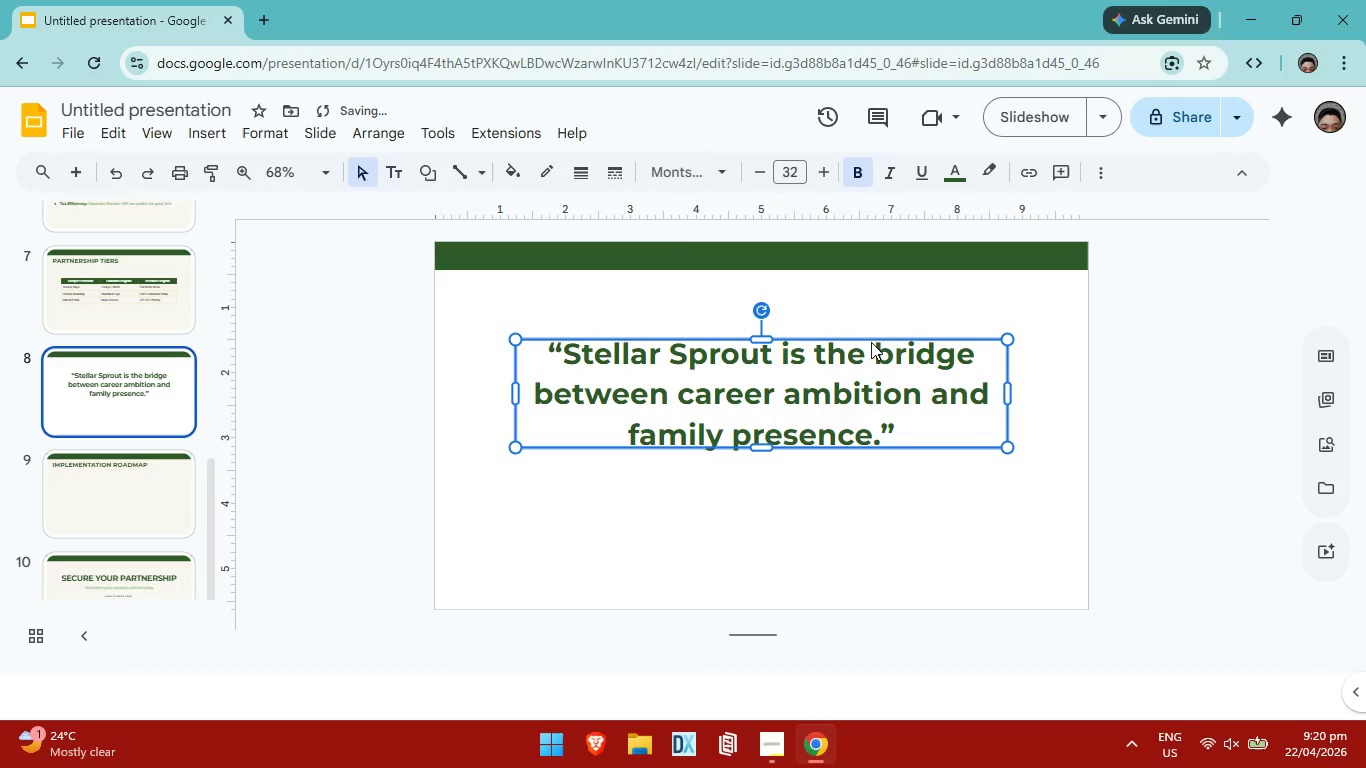 
key(ArrowUp)
 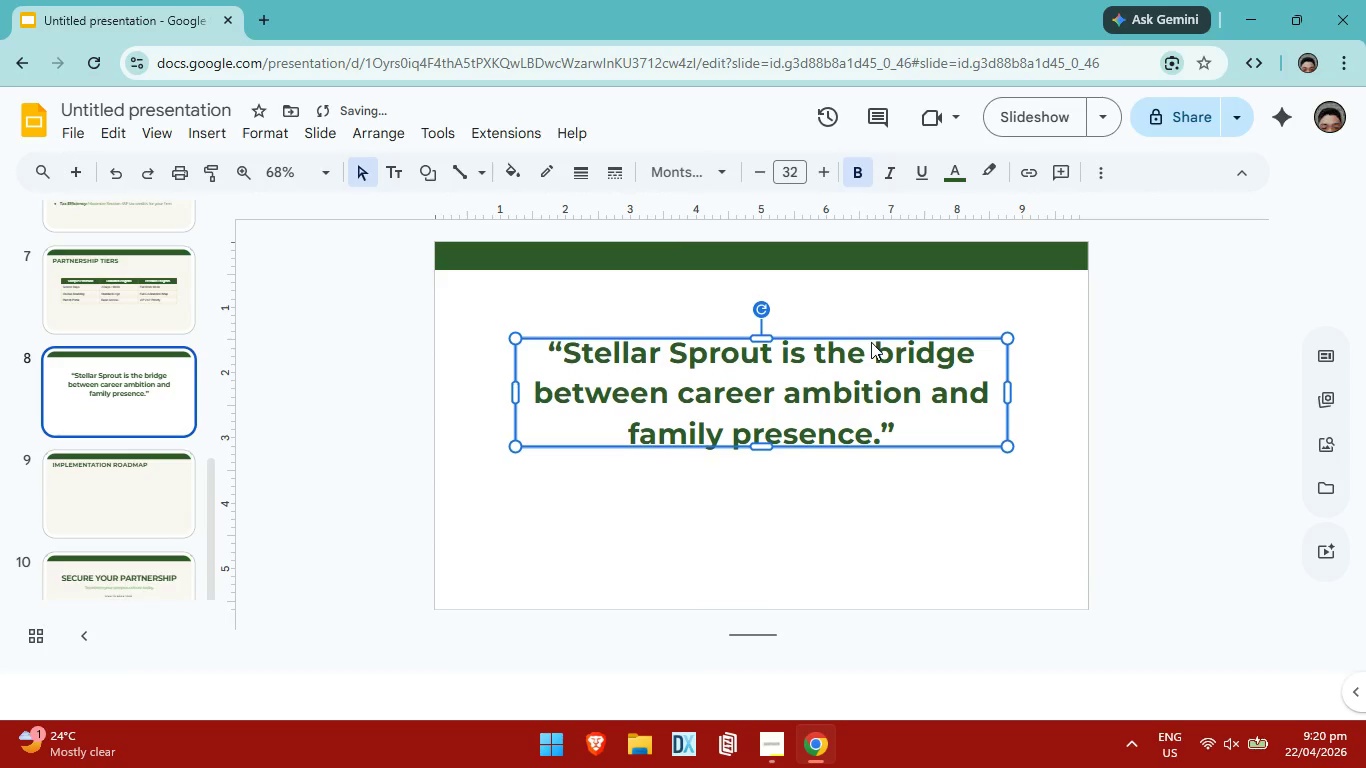 
key(ArrowUp)
 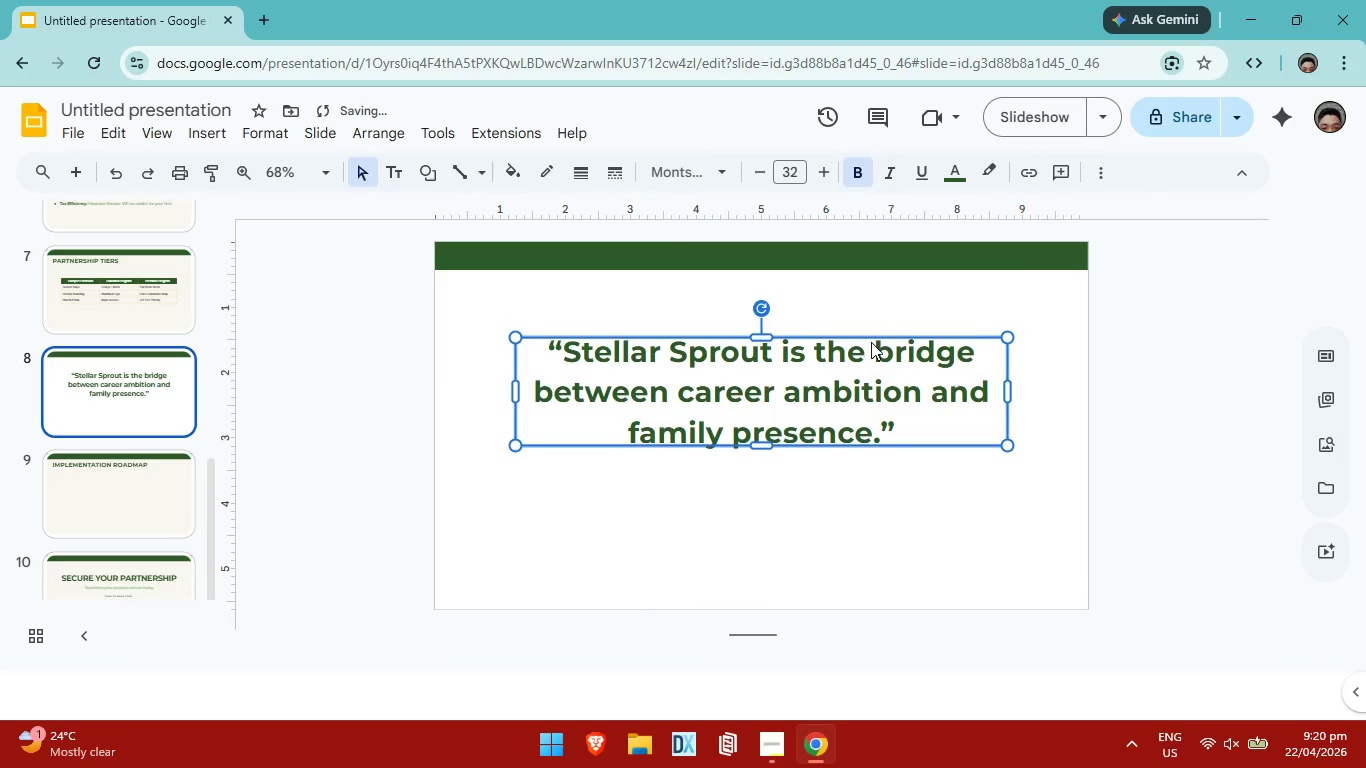 
key(ArrowUp)
 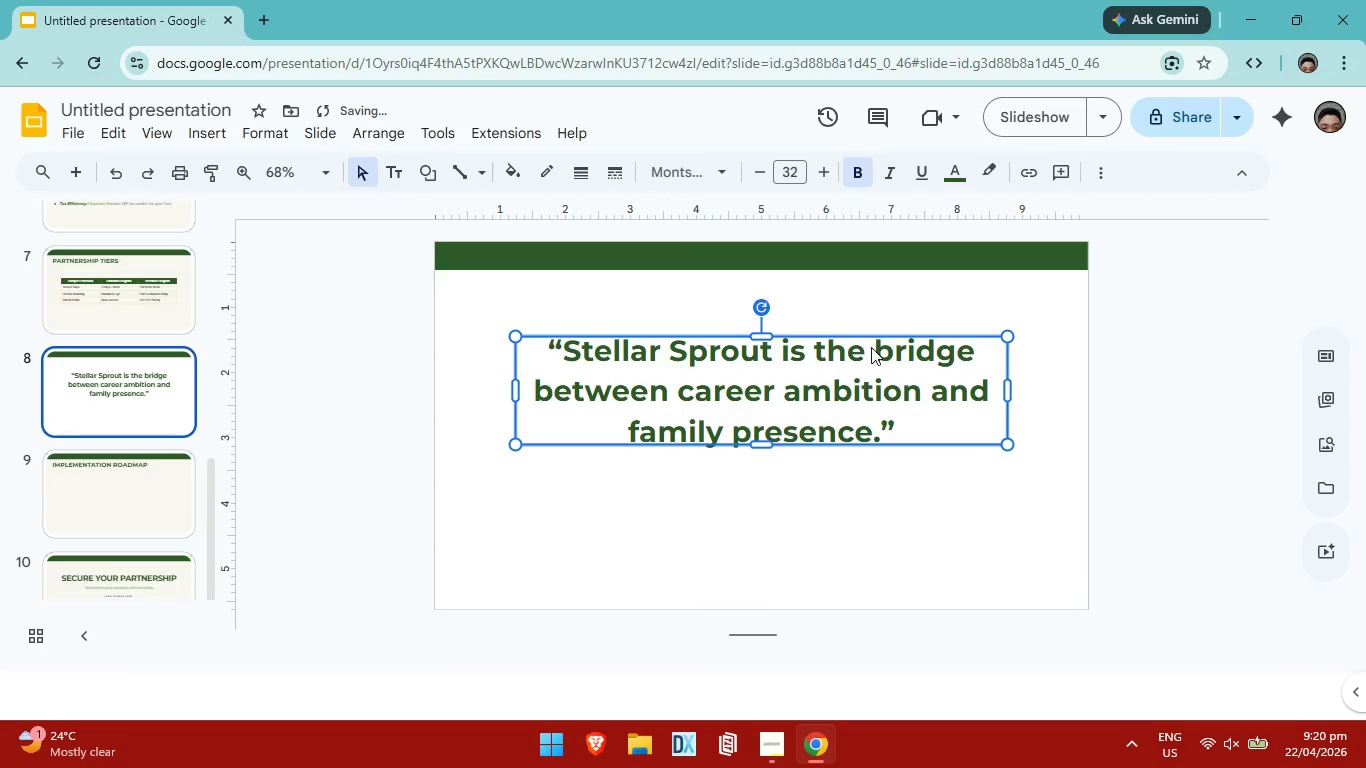 
key(ArrowUp)
 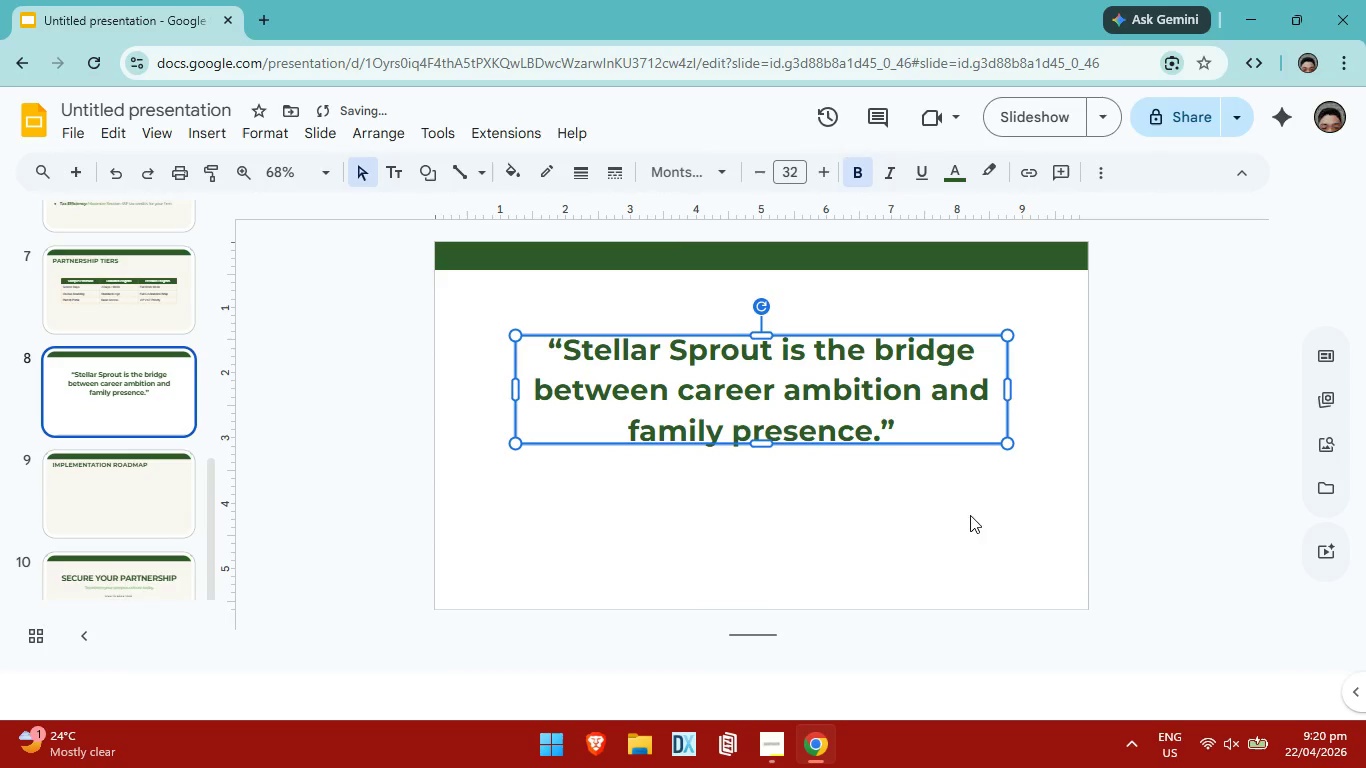 
key(ArrowUp)
 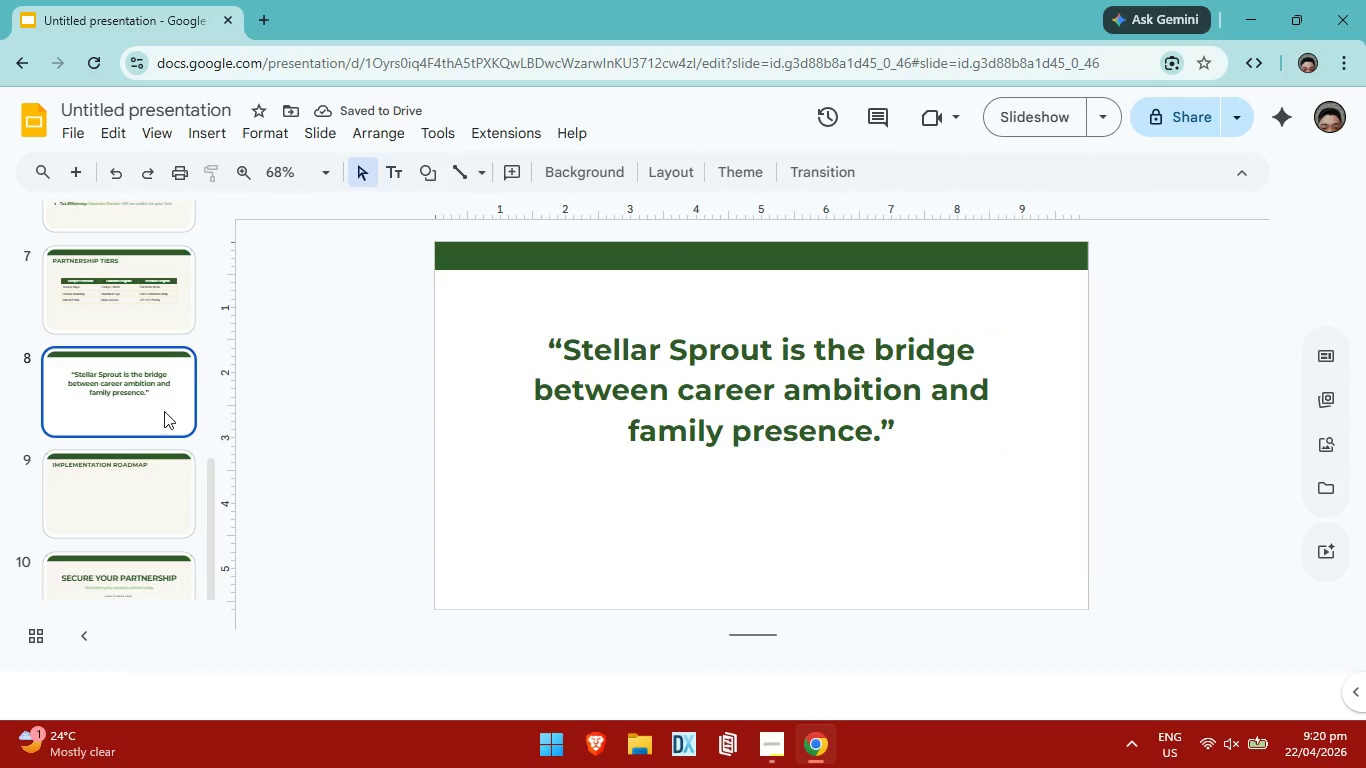 
left_click([583, 170])
 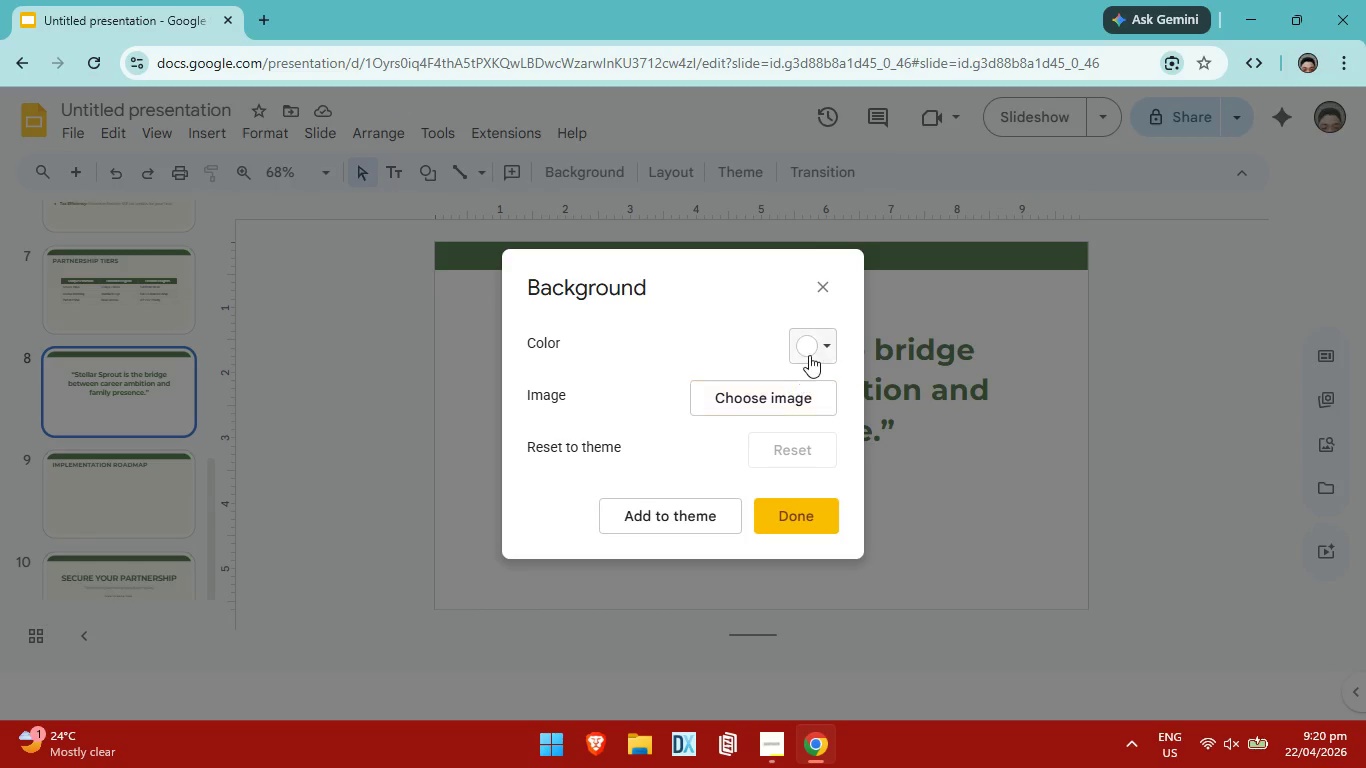 
left_click([815, 349])
 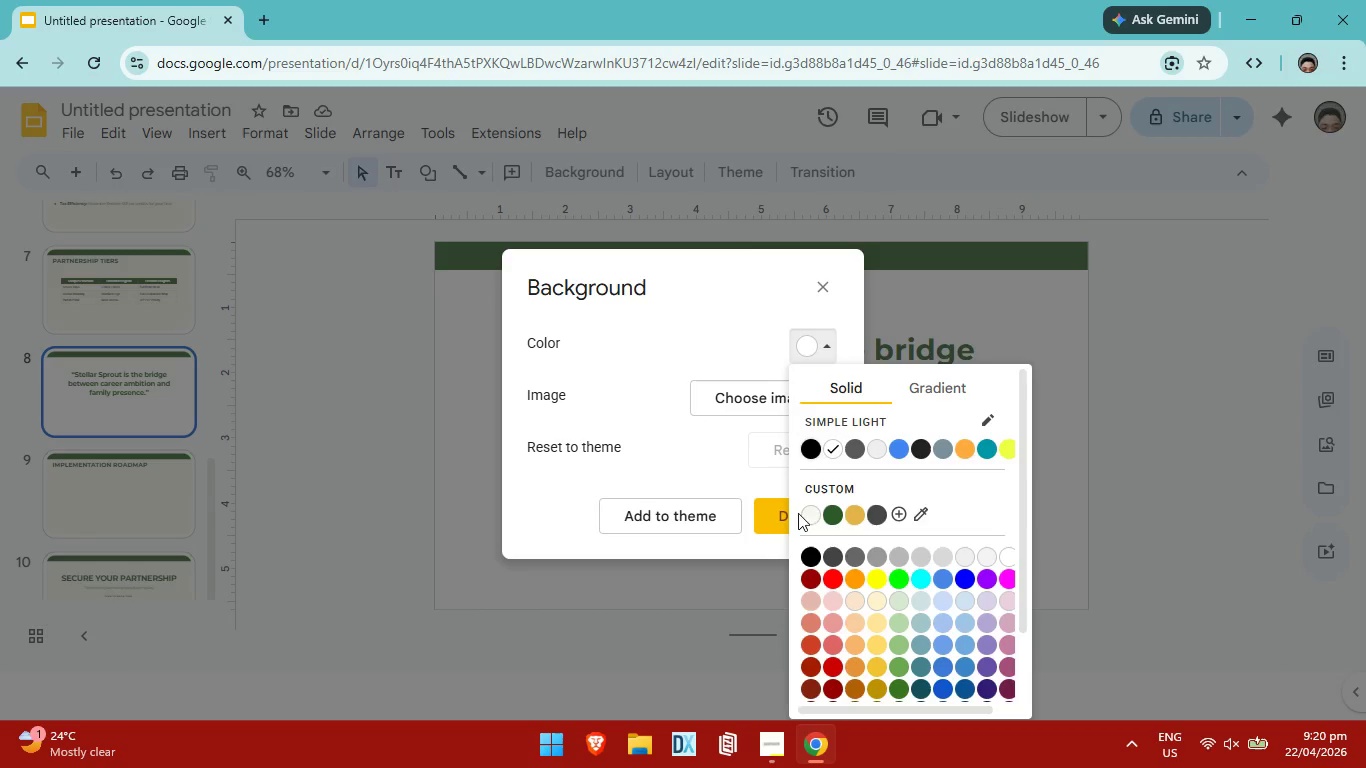 
double_click([806, 515])
 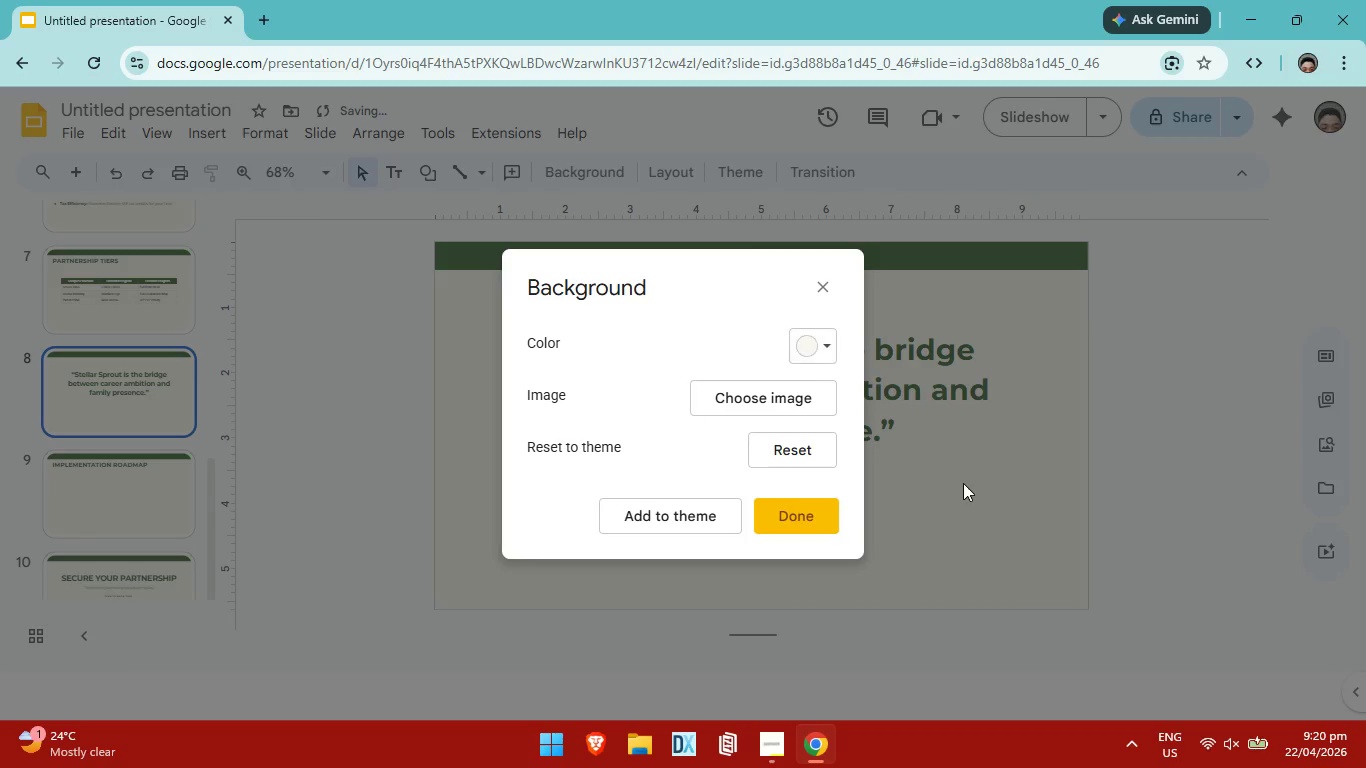 
left_click([957, 487])
 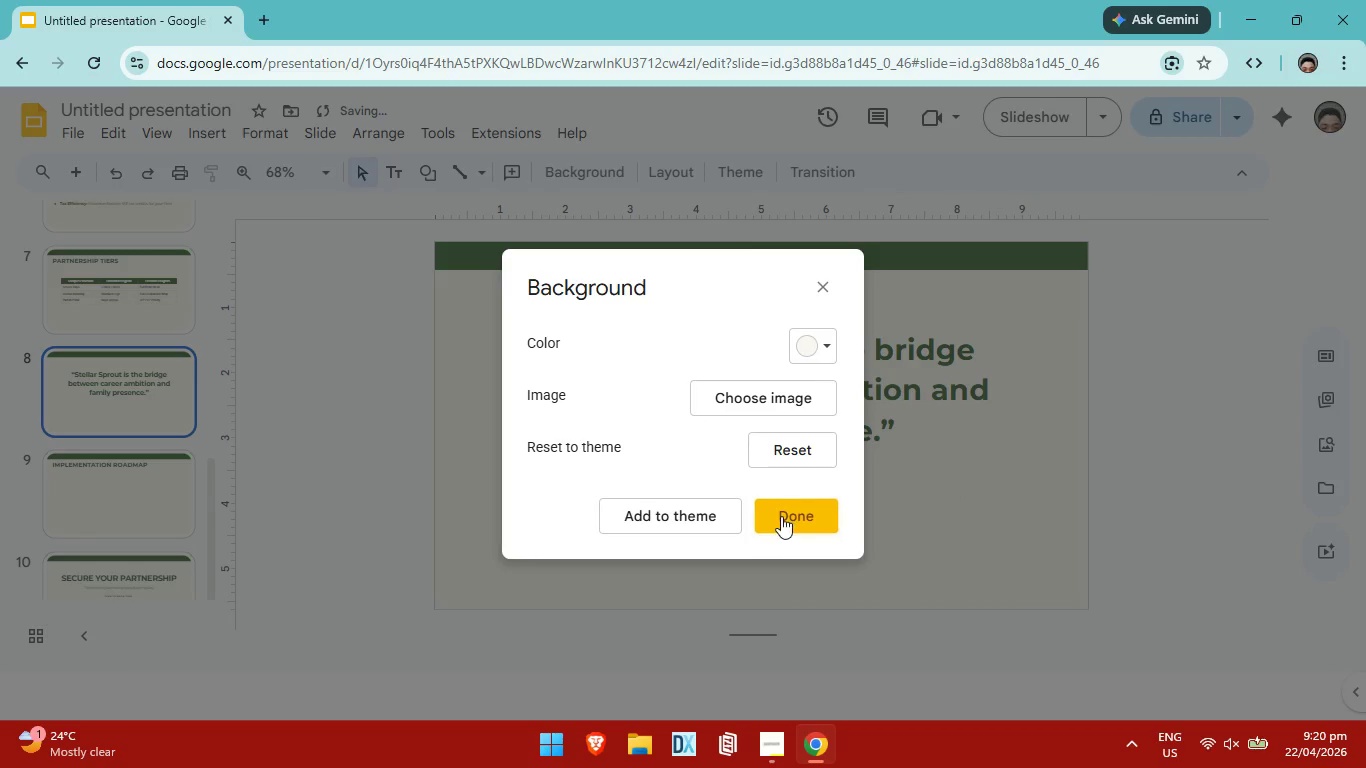 
left_click([780, 517])
 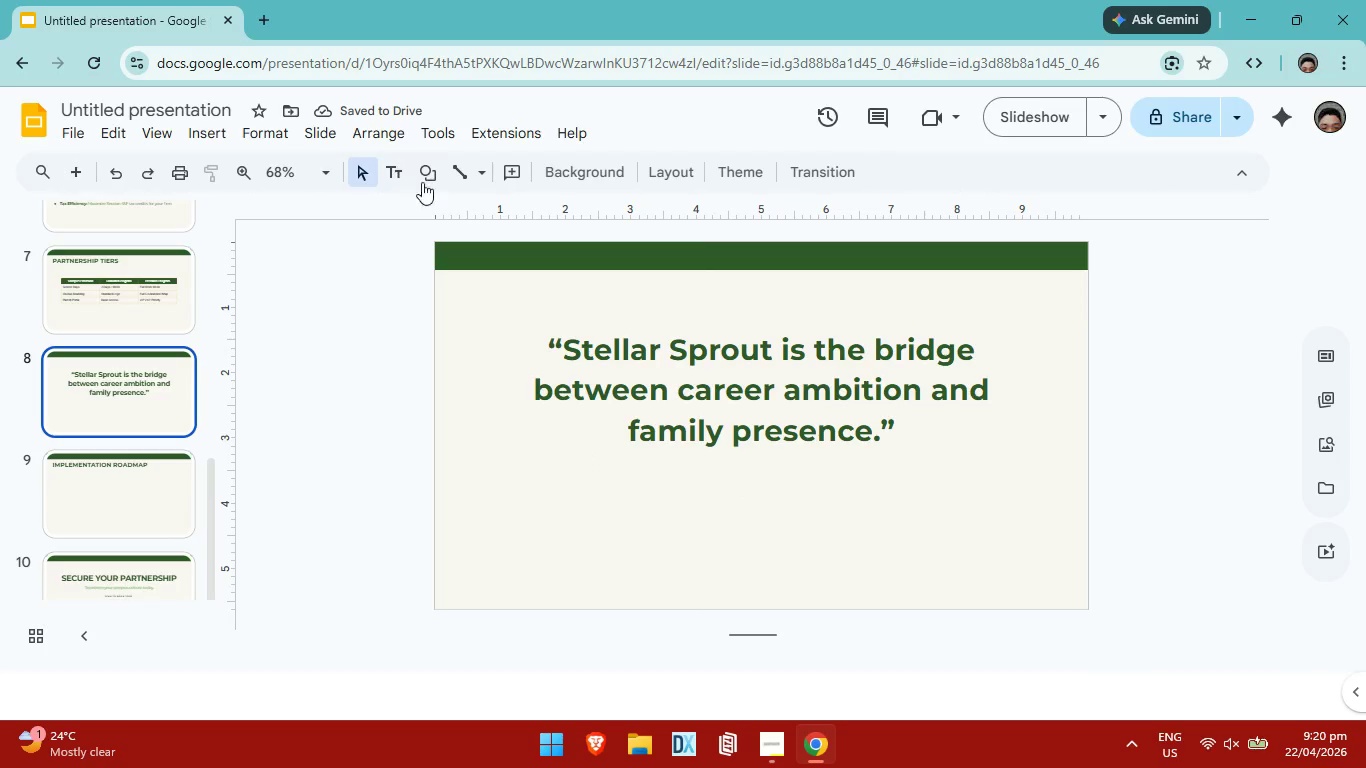 
left_click([465, 183])
 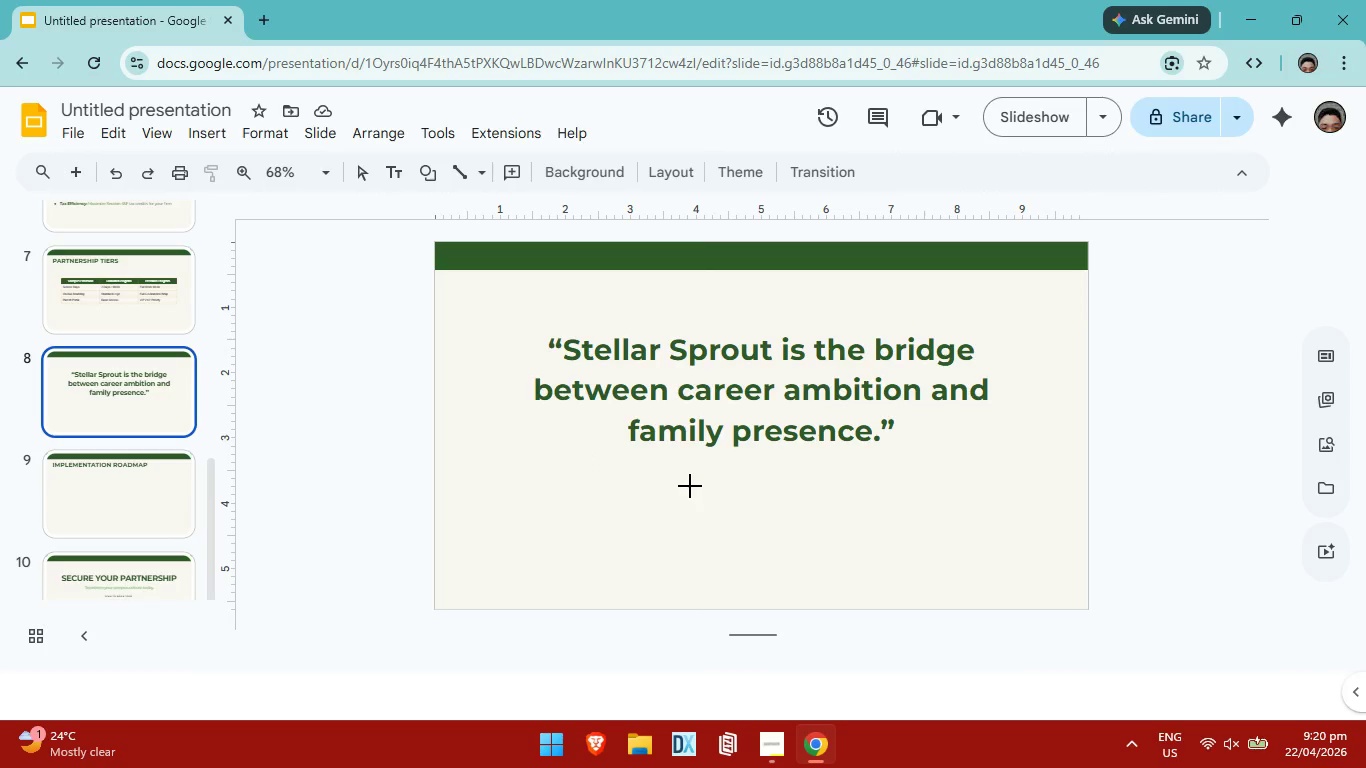 
left_click_drag(start_coordinate=[690, 485], to_coordinate=[833, 486])
 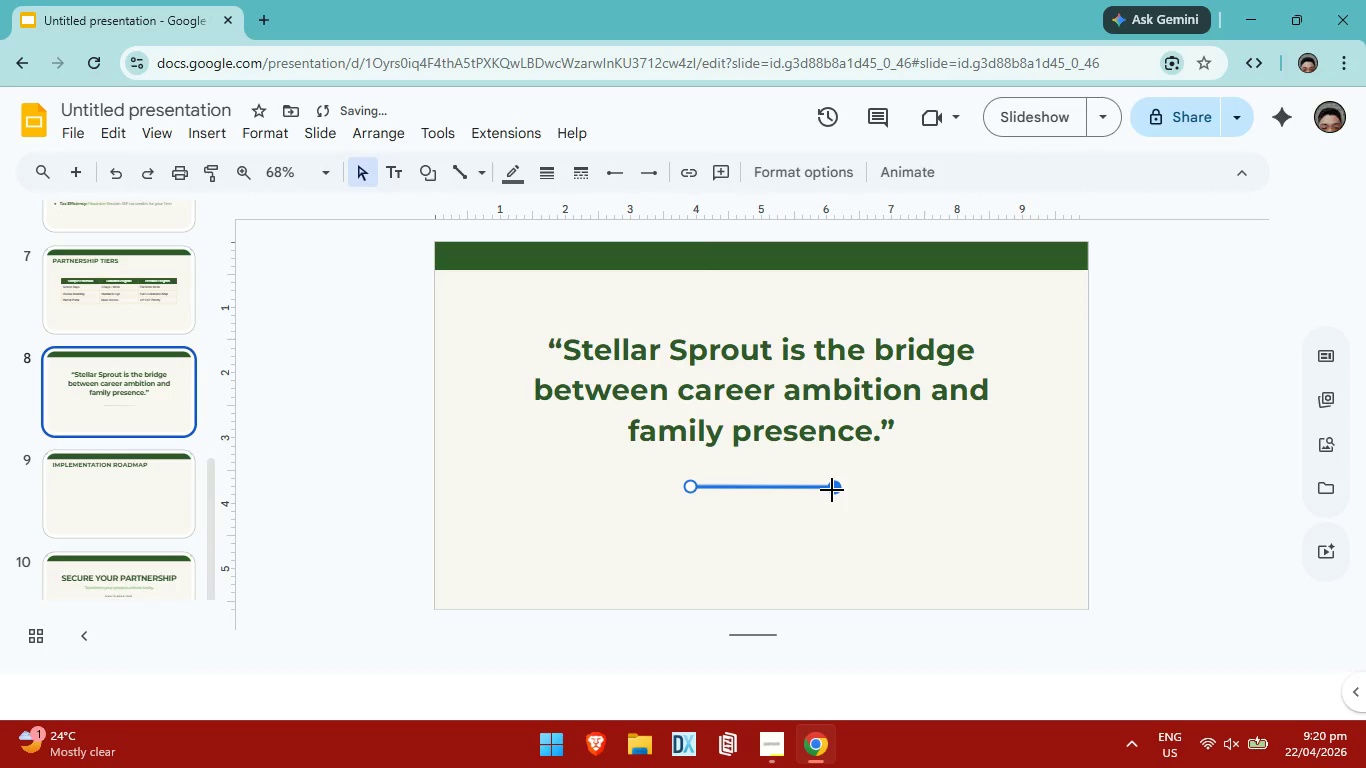 
left_click_drag(start_coordinate=[883, 510], to_coordinate=[889, 516])
 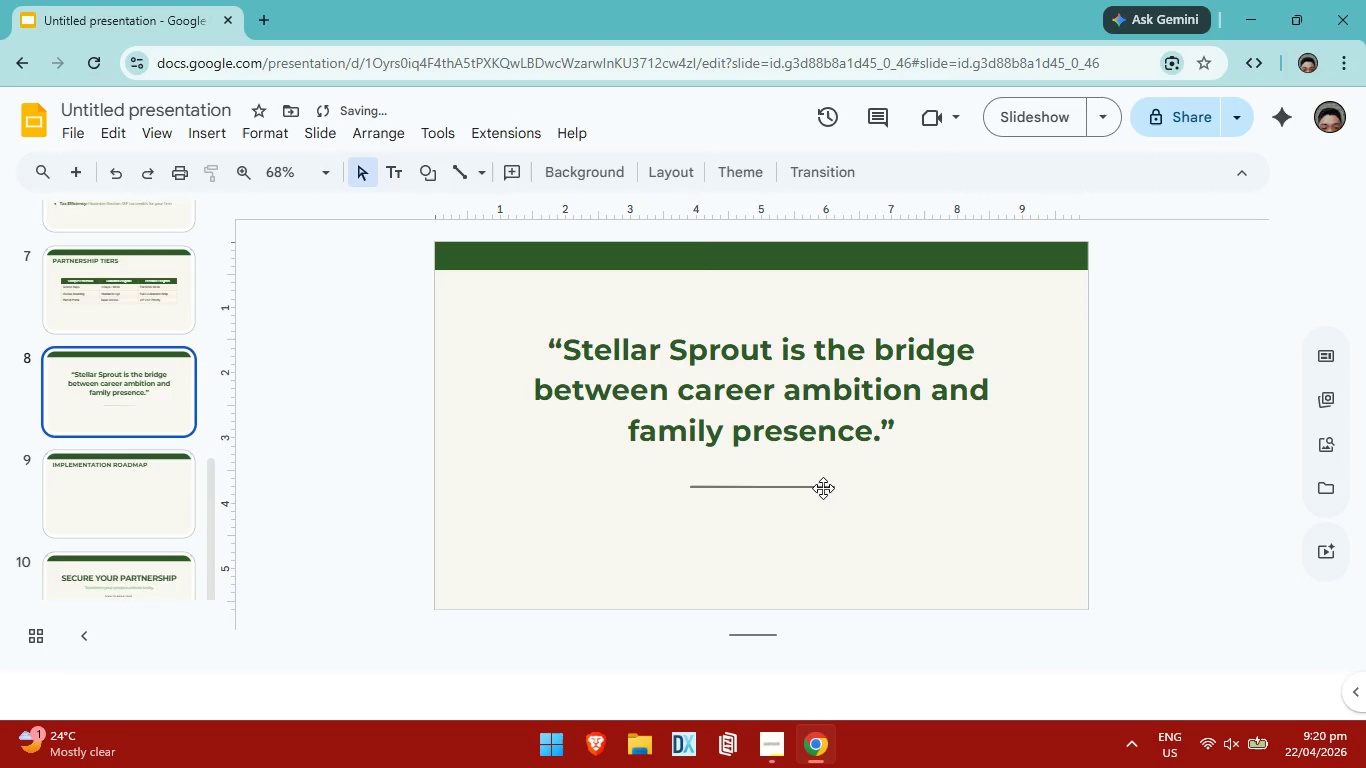 
left_click([820, 488])
 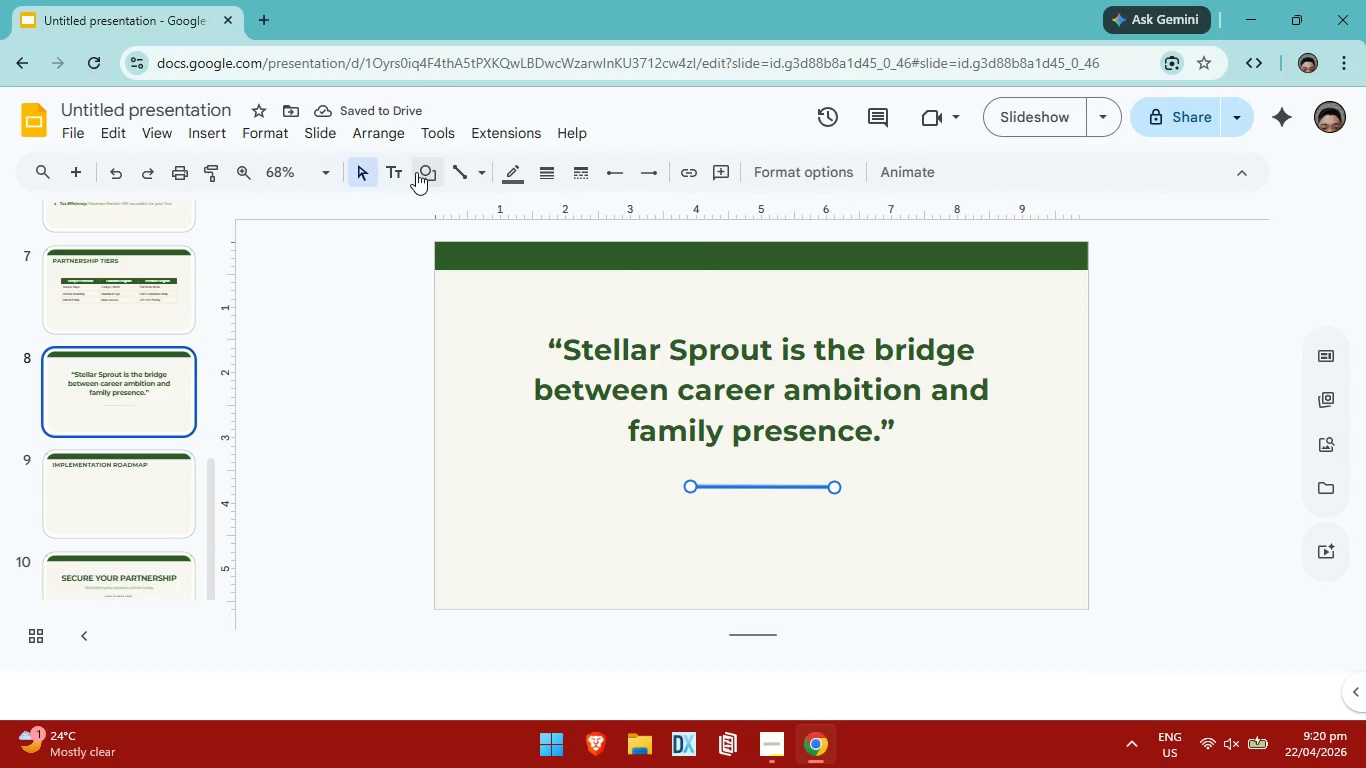 
left_click([518, 172])
 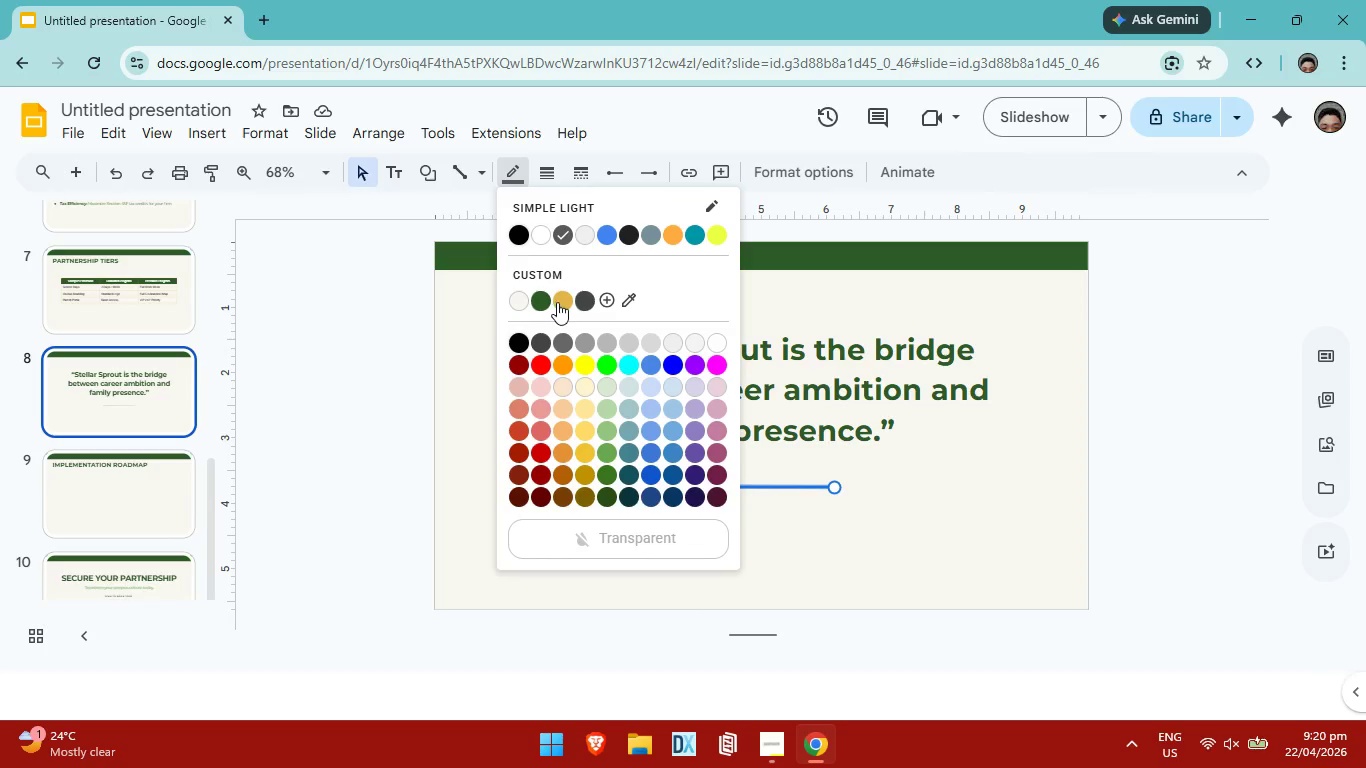 
left_click([560, 302])
 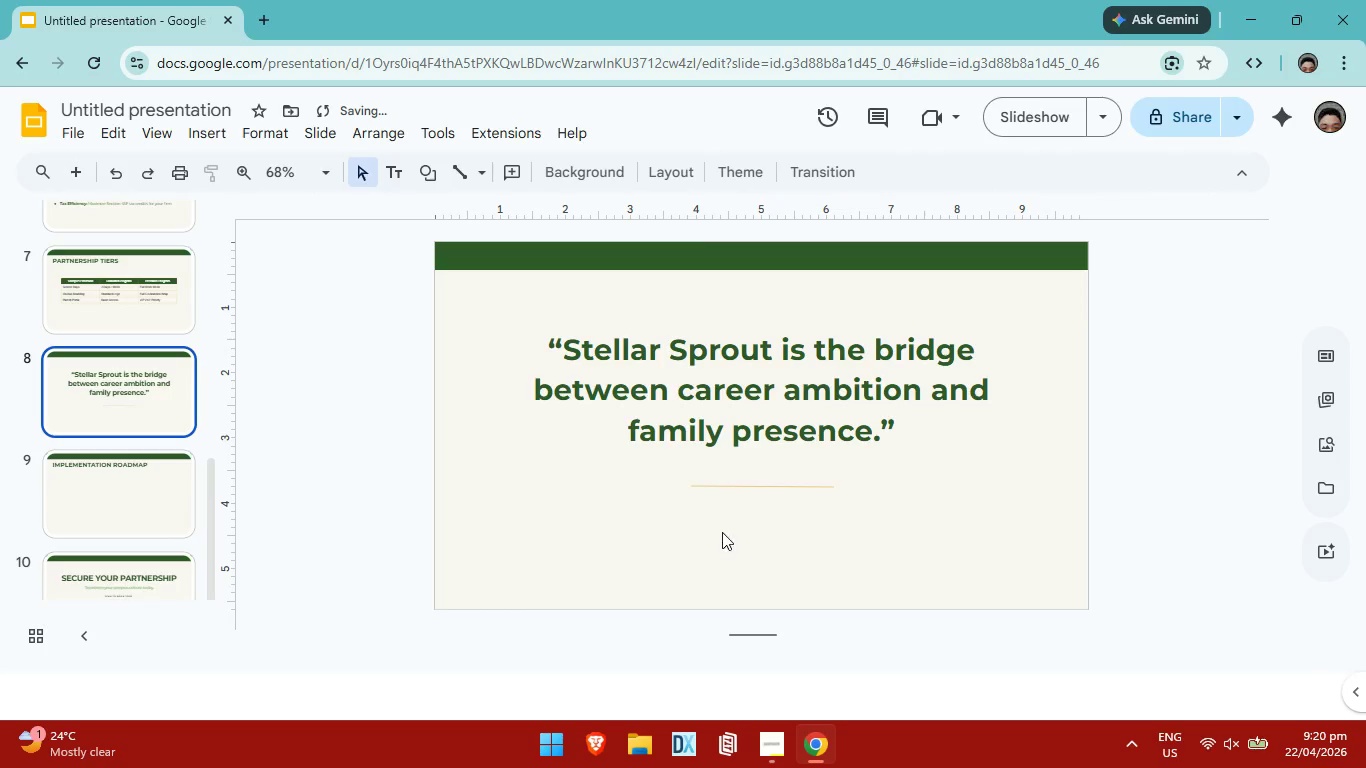 
left_click([722, 530])
 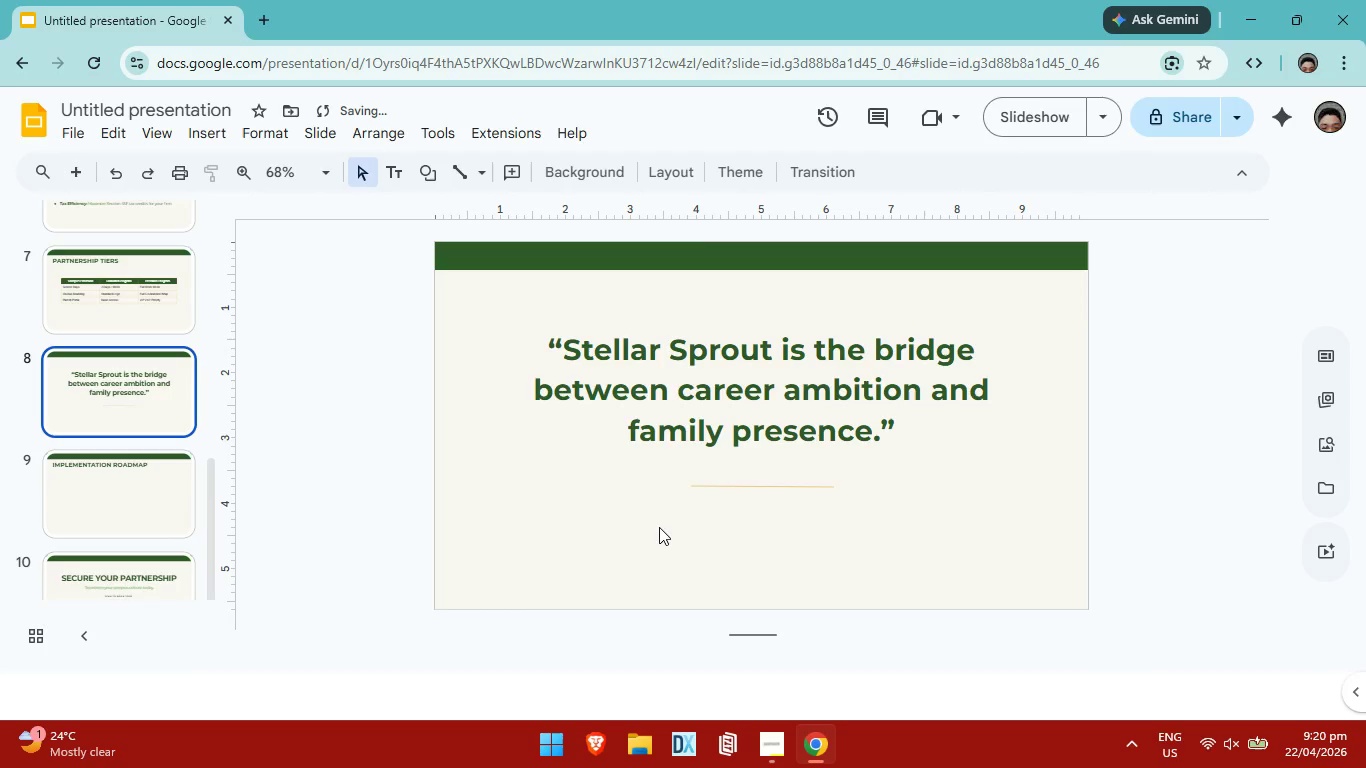 
left_click([656, 526])
 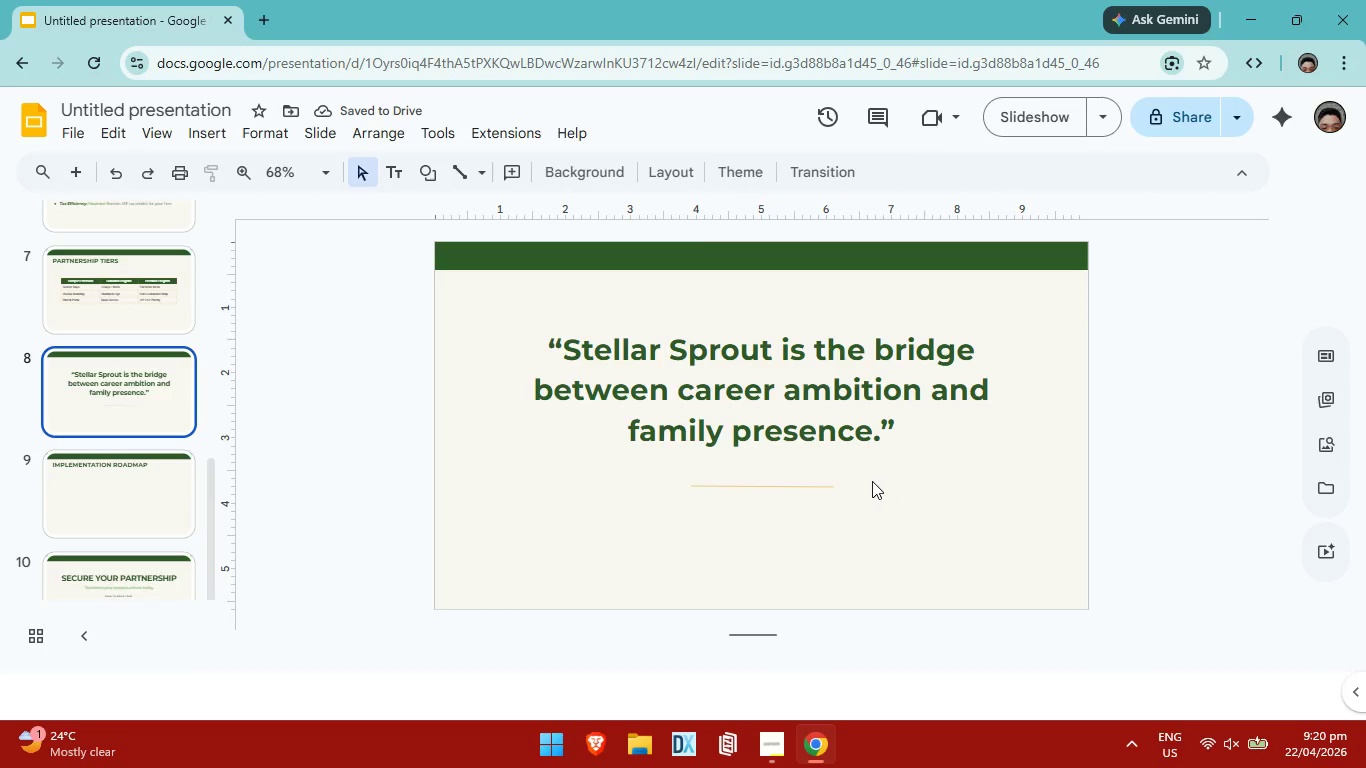 
left_click([786, 493])
 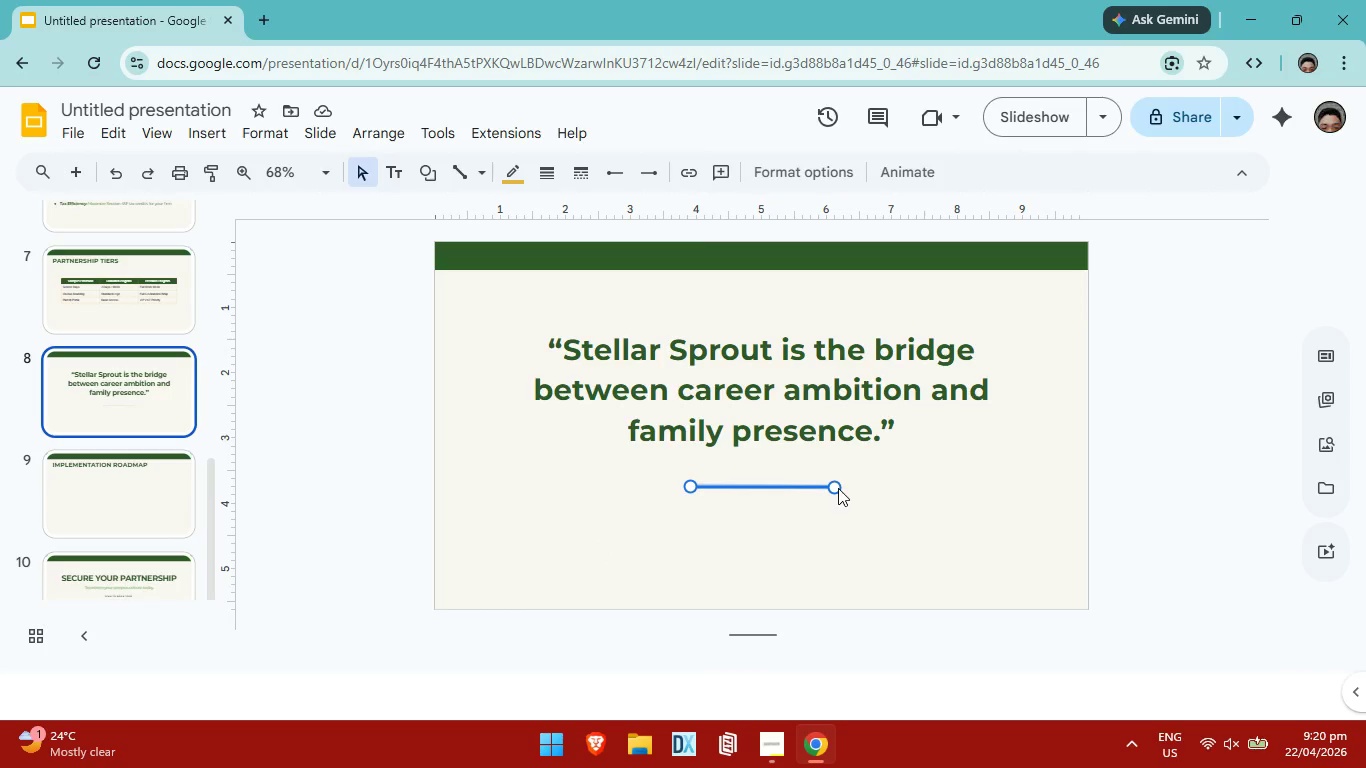 
left_click([681, 539])
 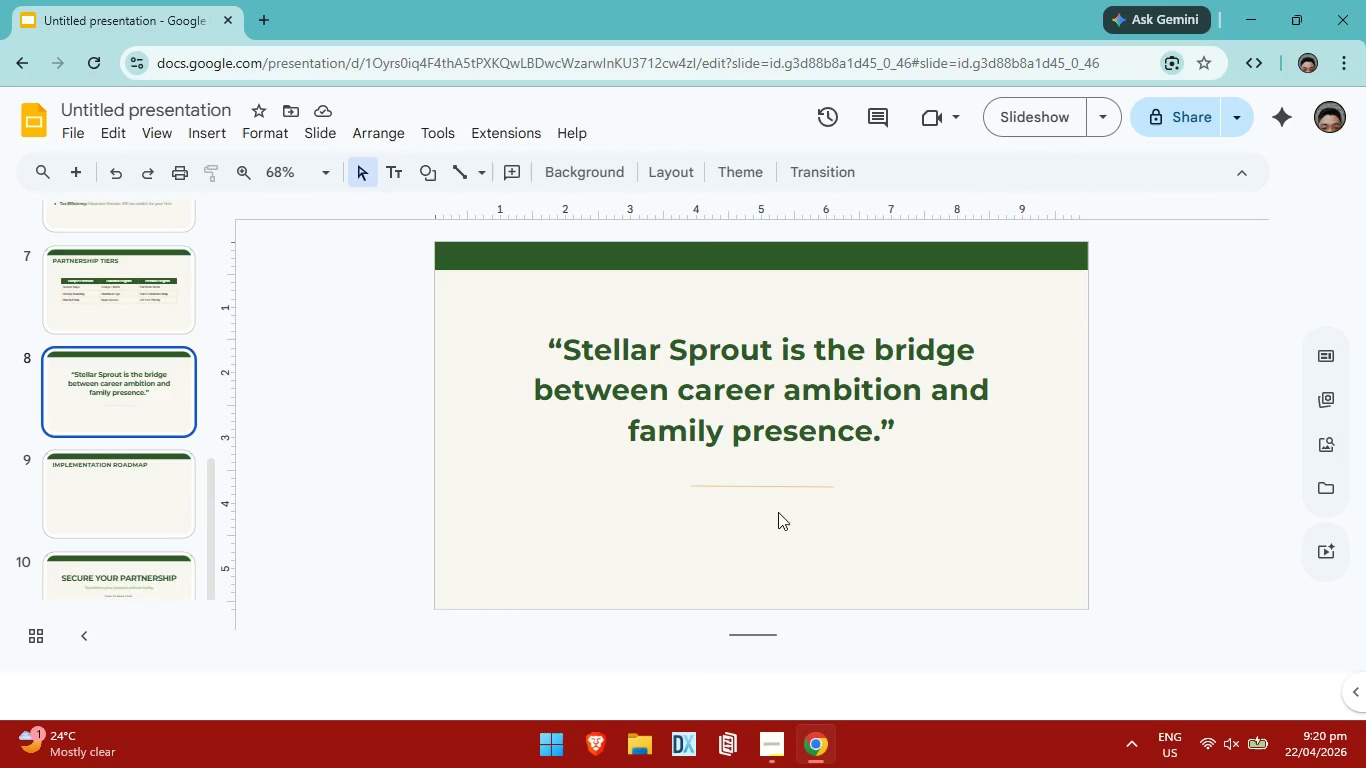 
left_click([782, 489])
 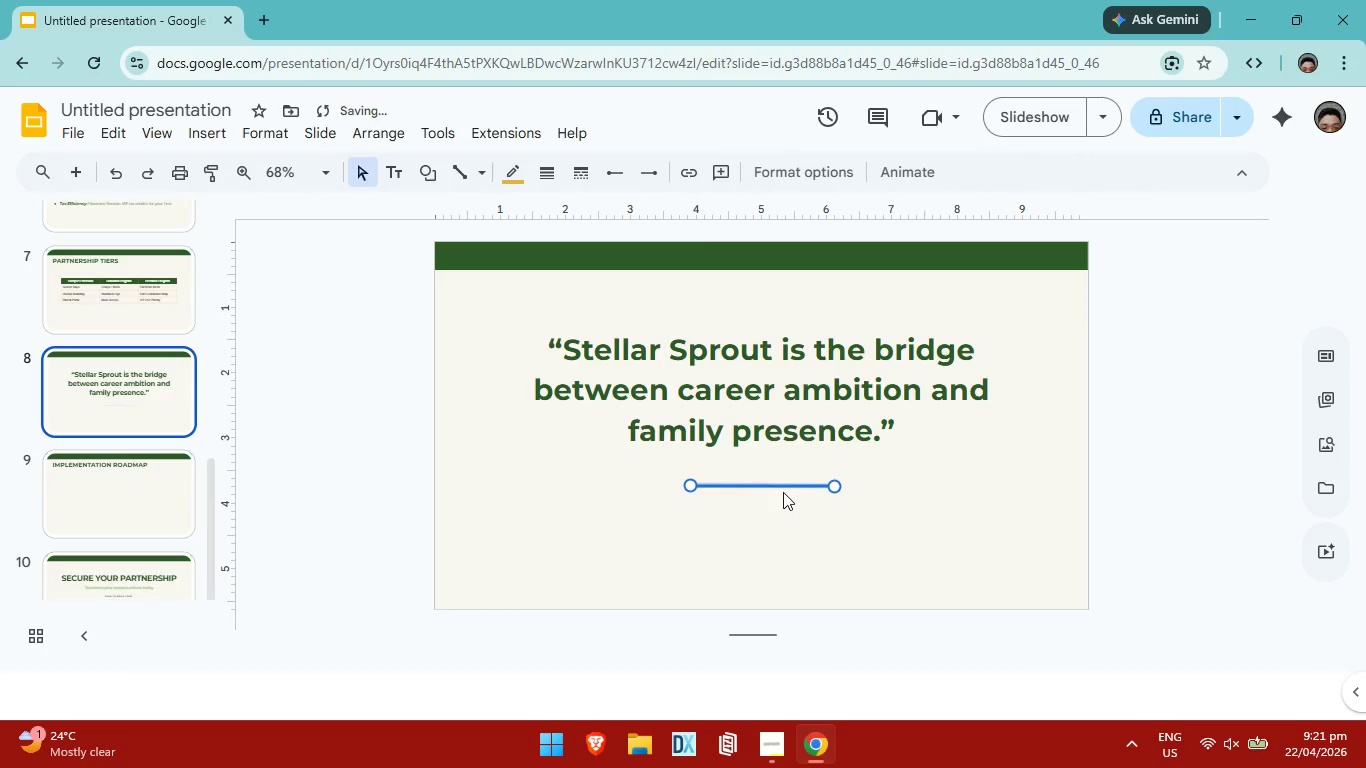 
key(ArrowUp)
 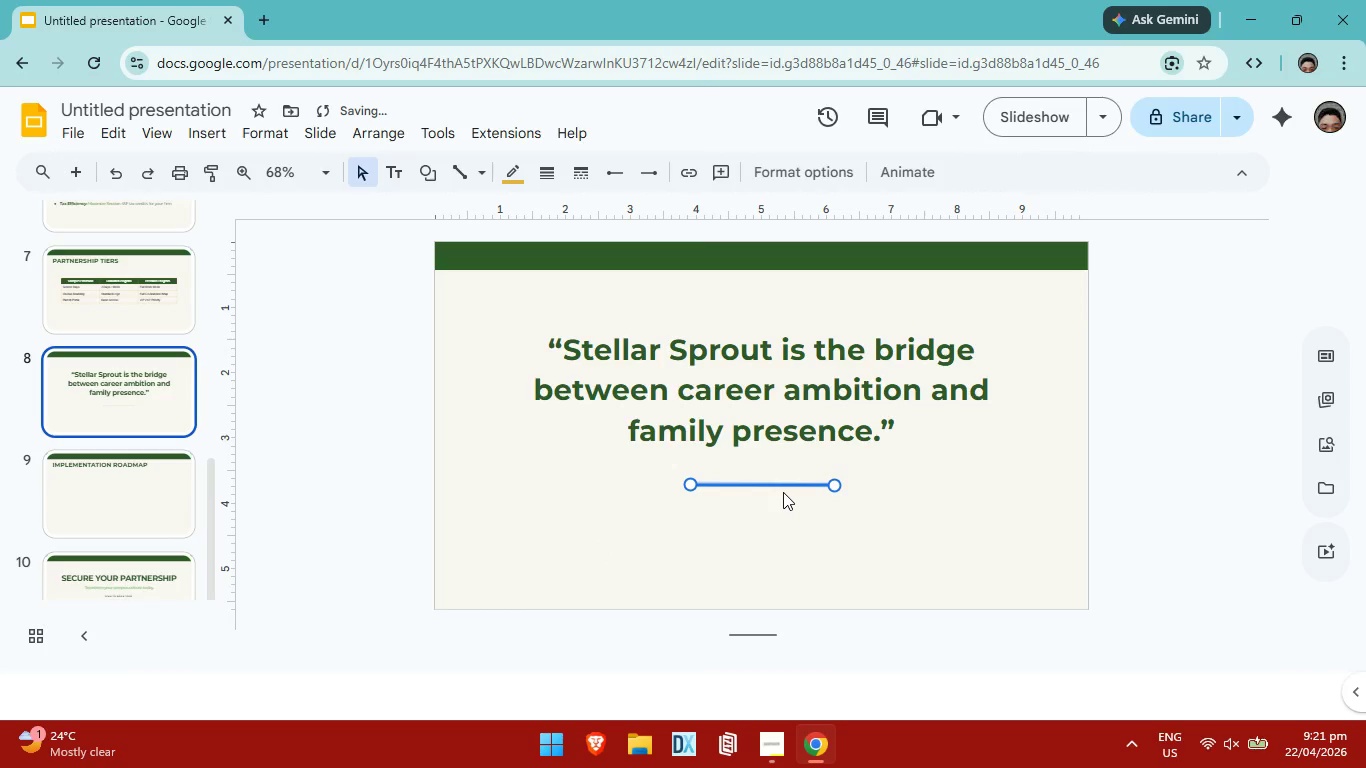 
key(ArrowUp)
 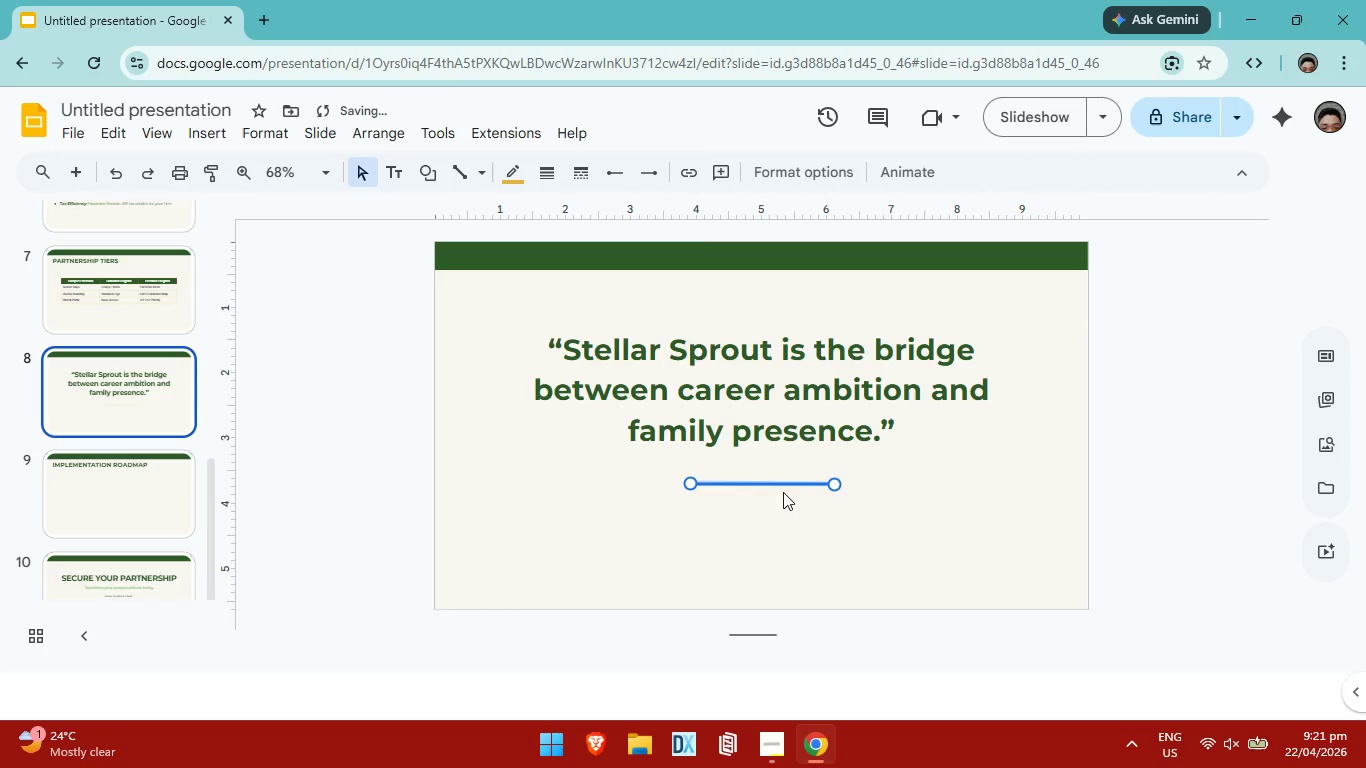 
key(ArrowUp)
 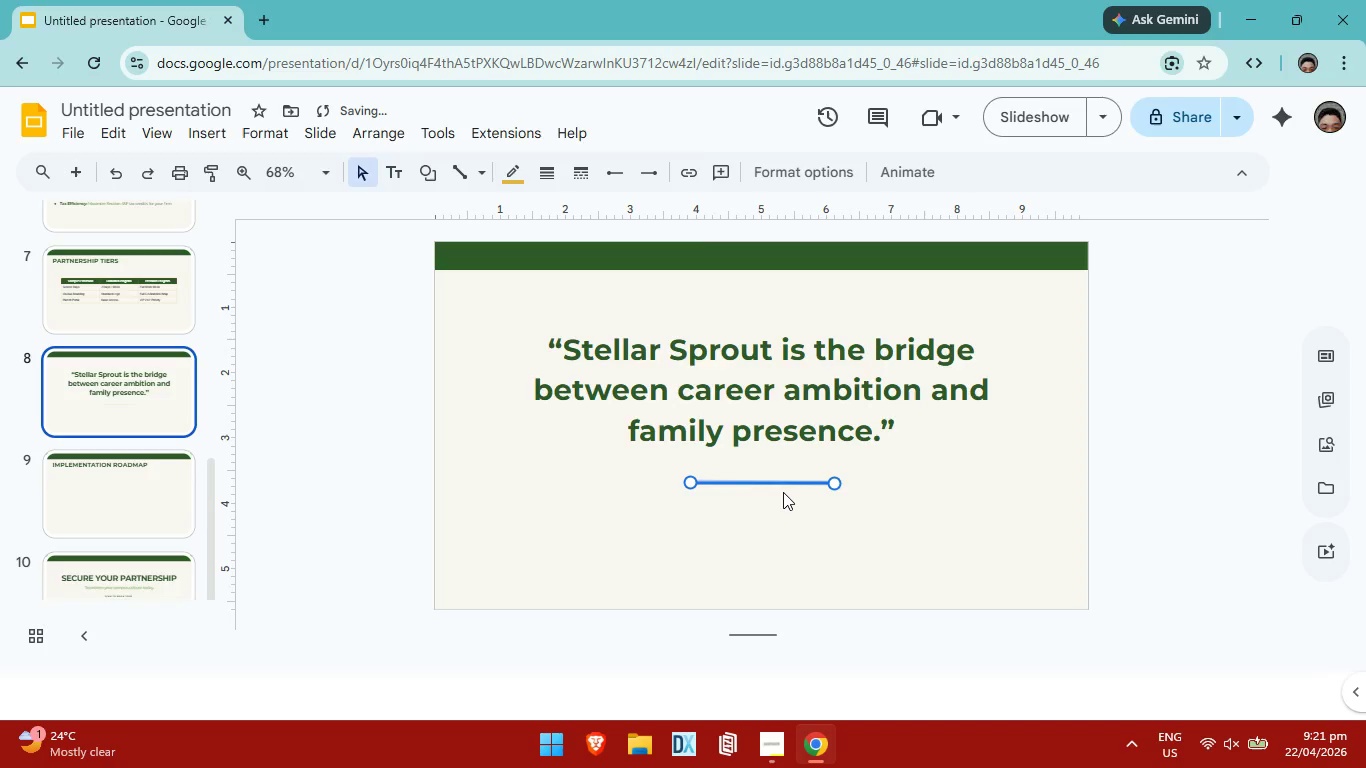 
key(ArrowUp)
 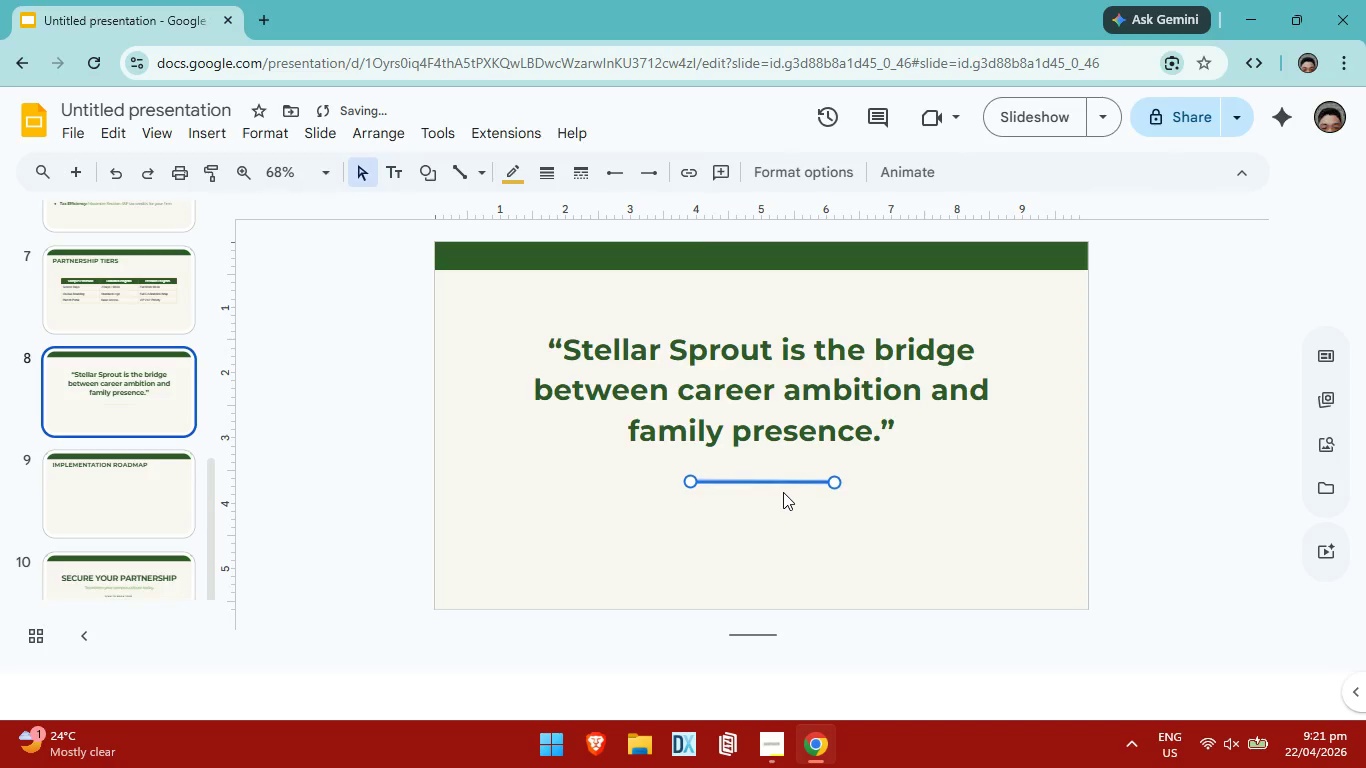 
key(ArrowUp)
 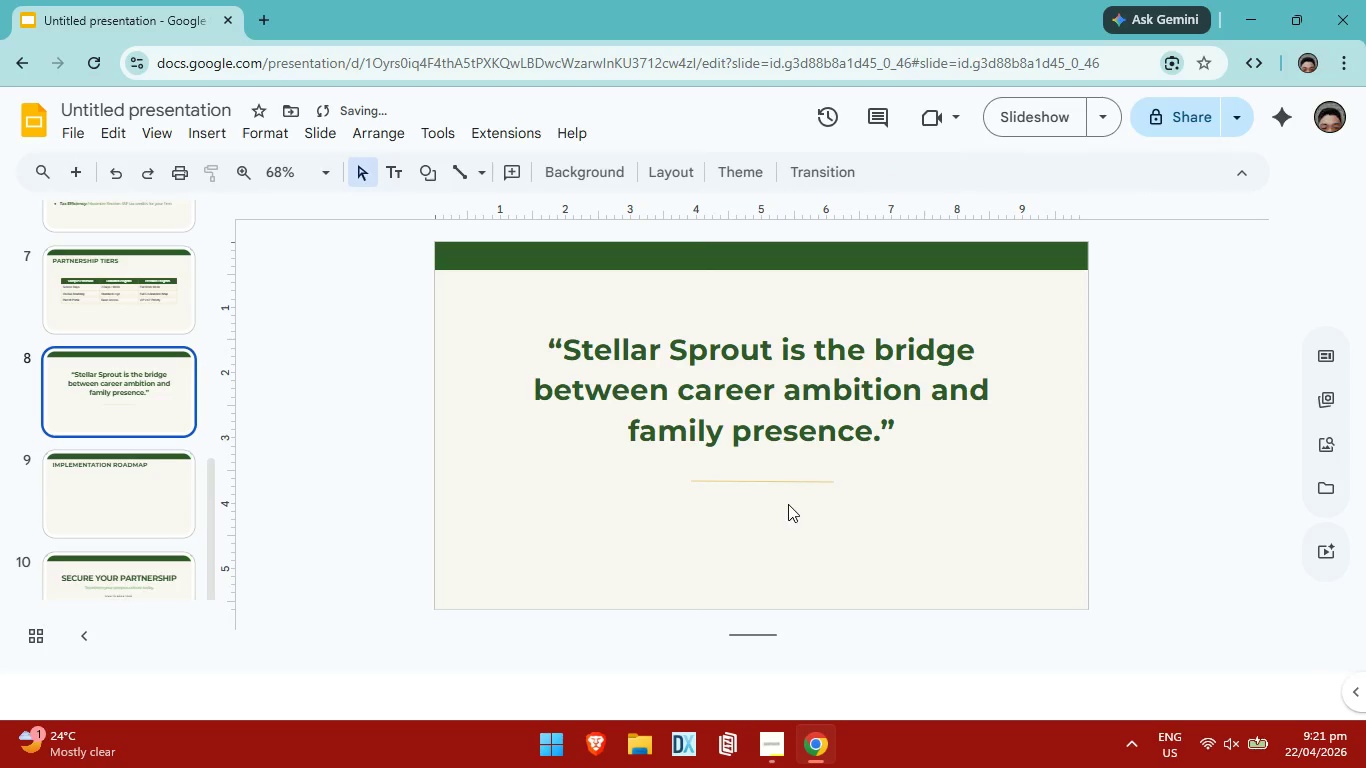 
left_click([787, 504])
 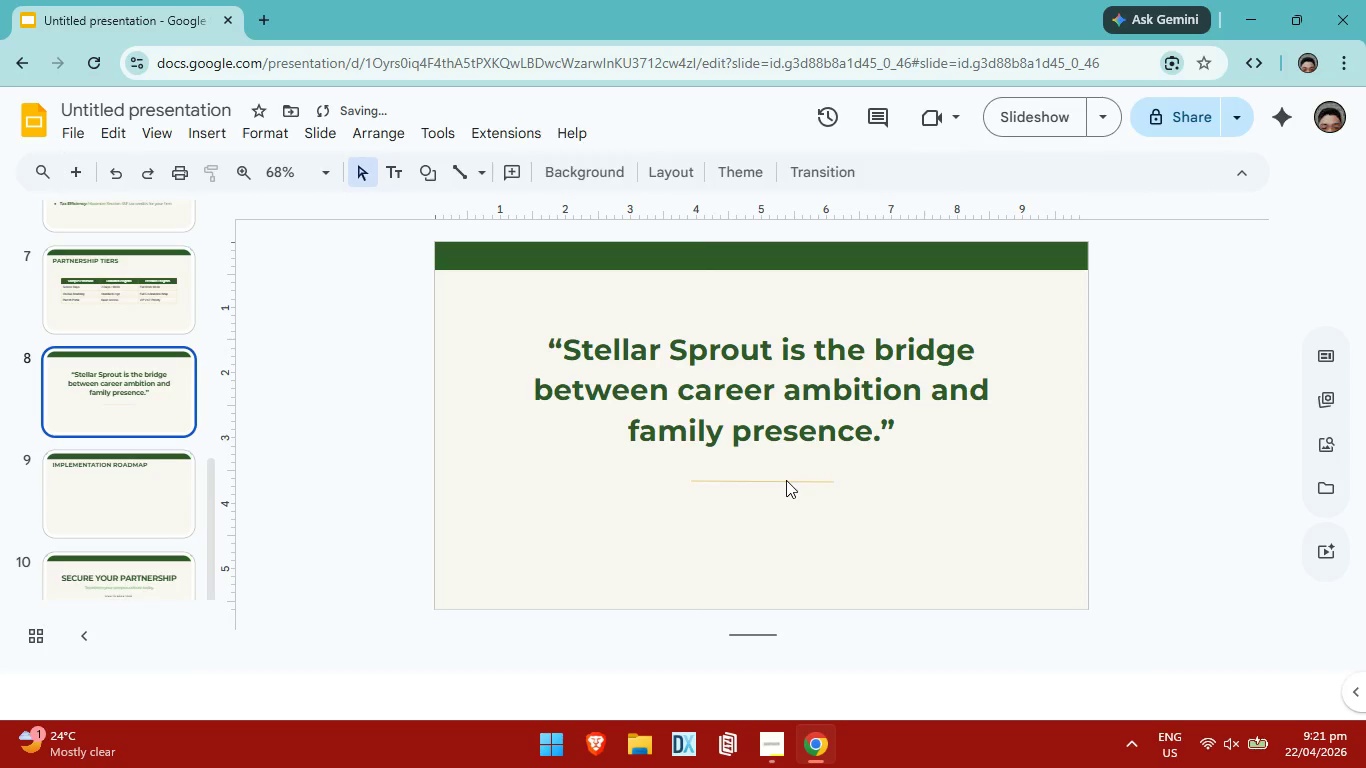 
double_click([786, 480])
 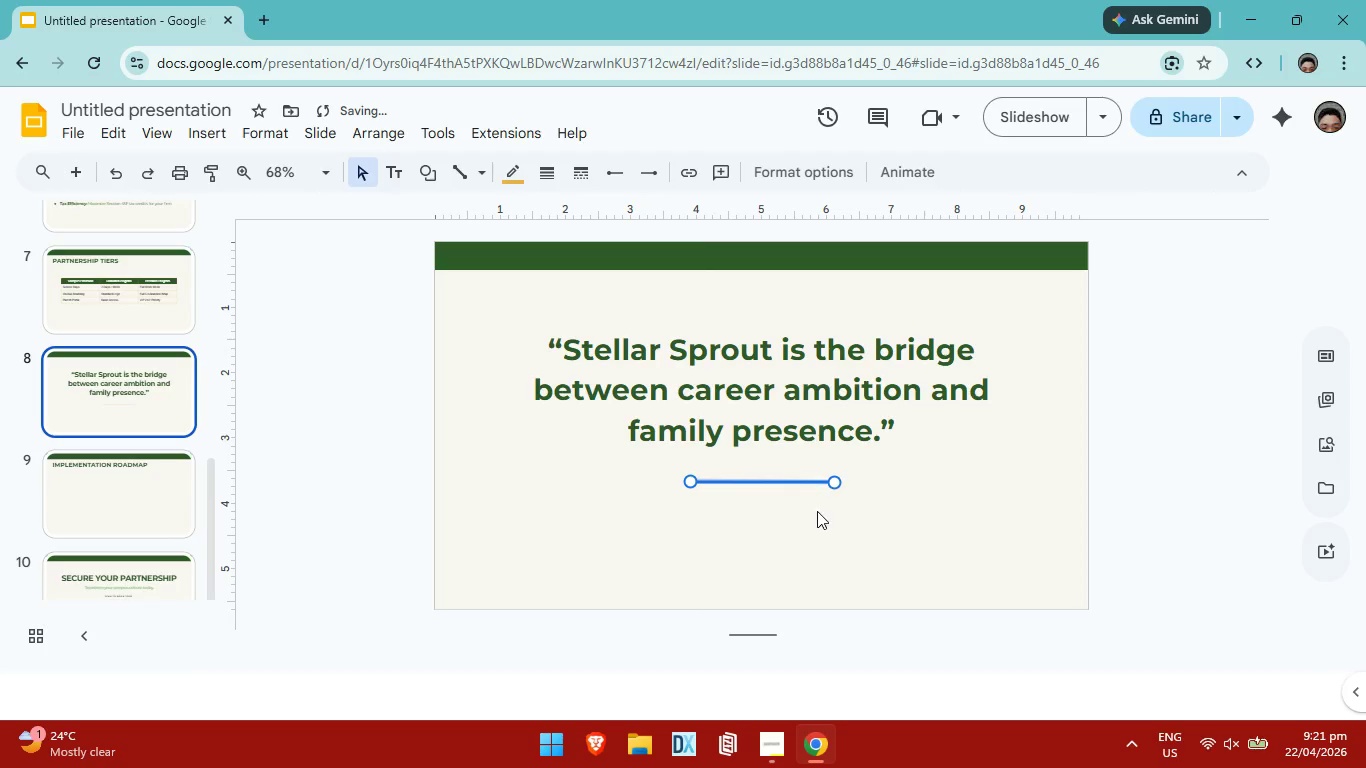 
left_click([817, 511])
 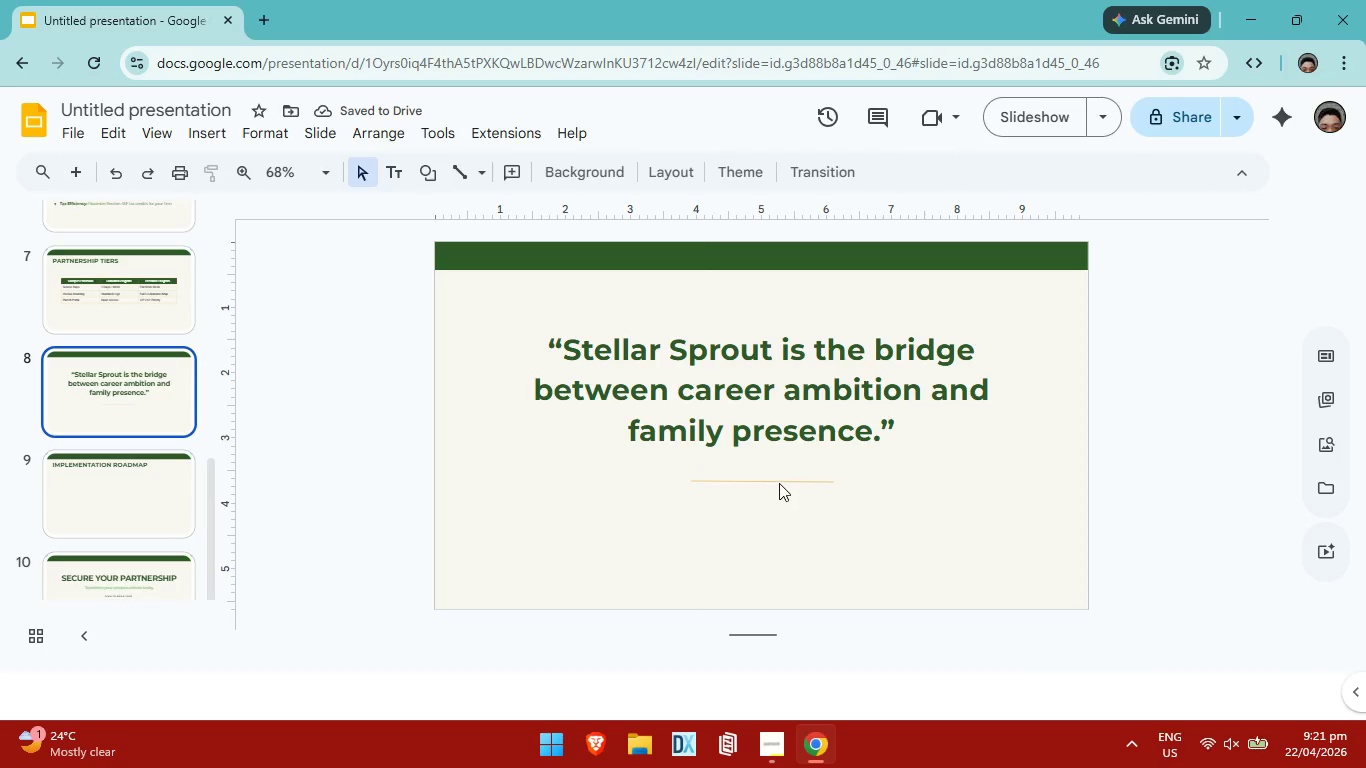 
left_click([778, 482])
 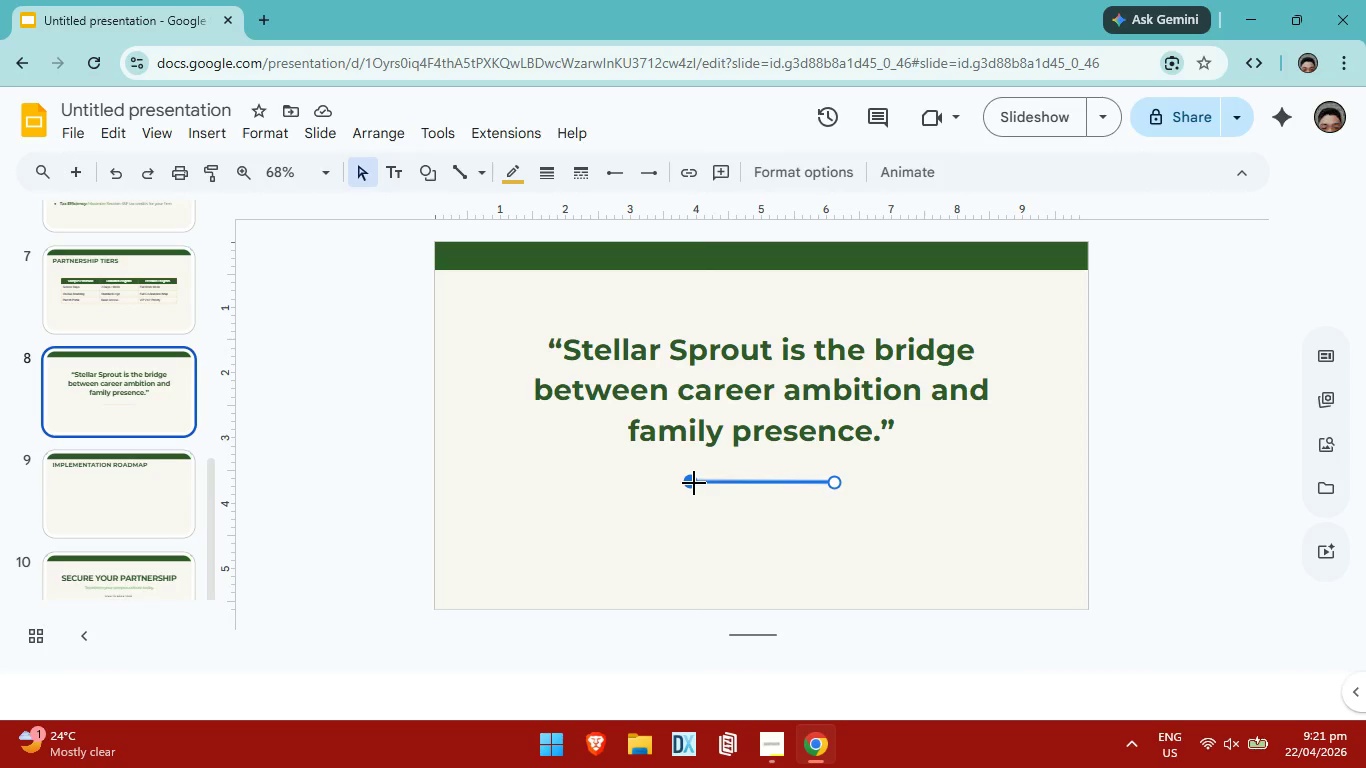 
left_click([702, 506])
 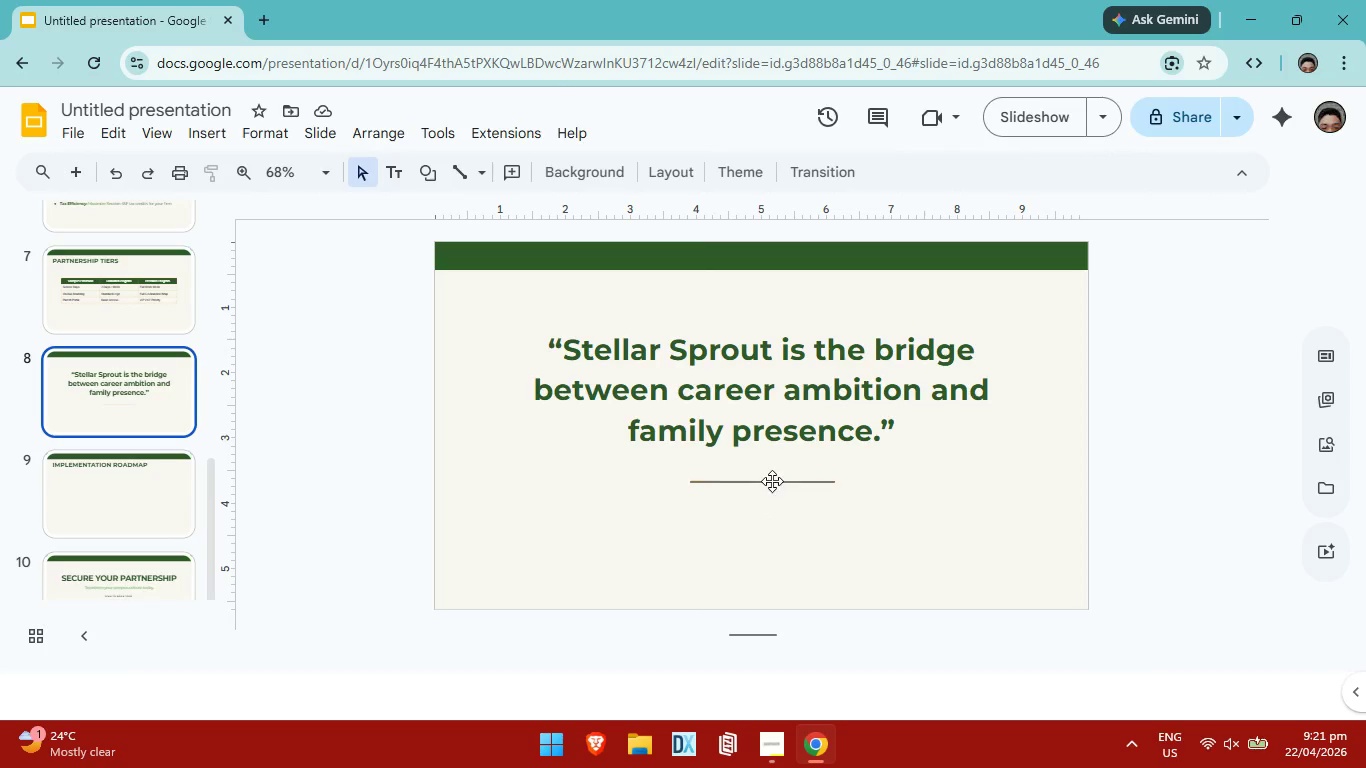 
left_click([772, 481])
 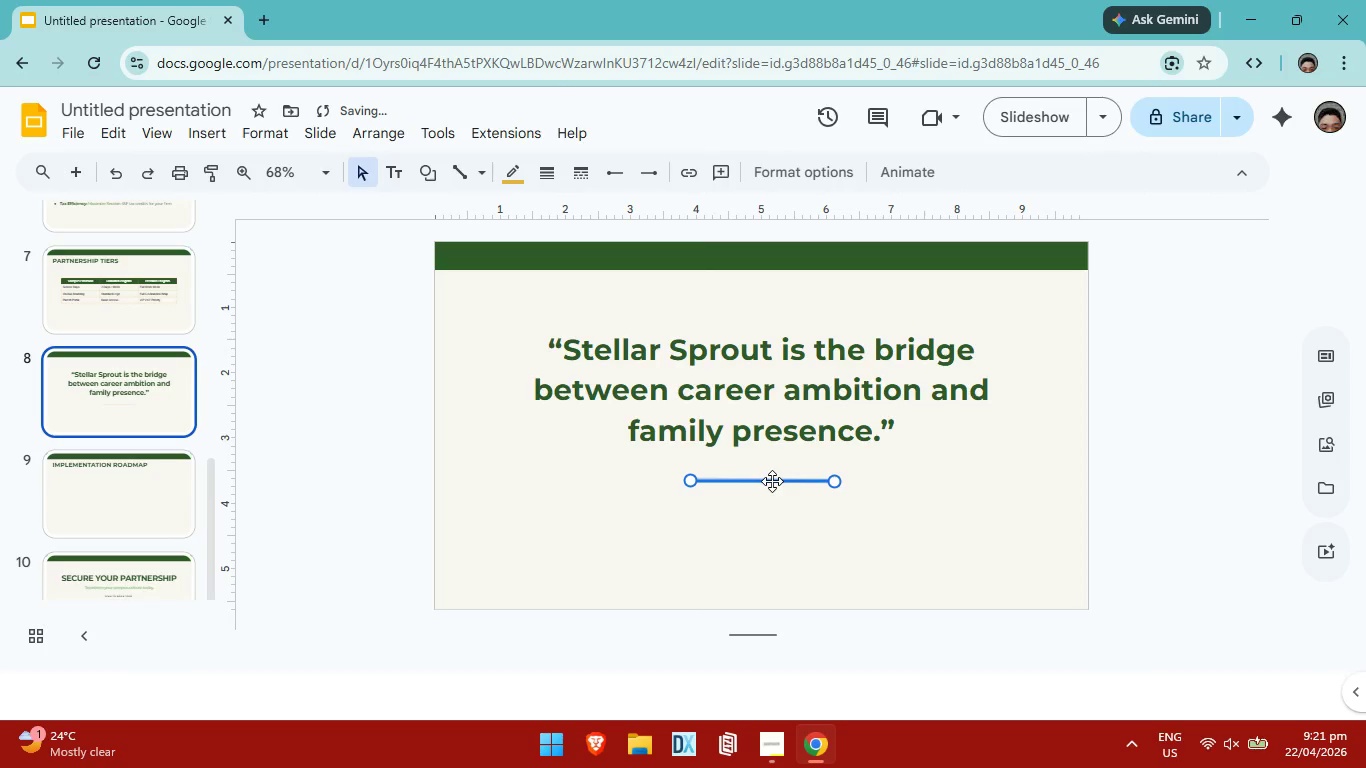 
key(ArrowUp)
 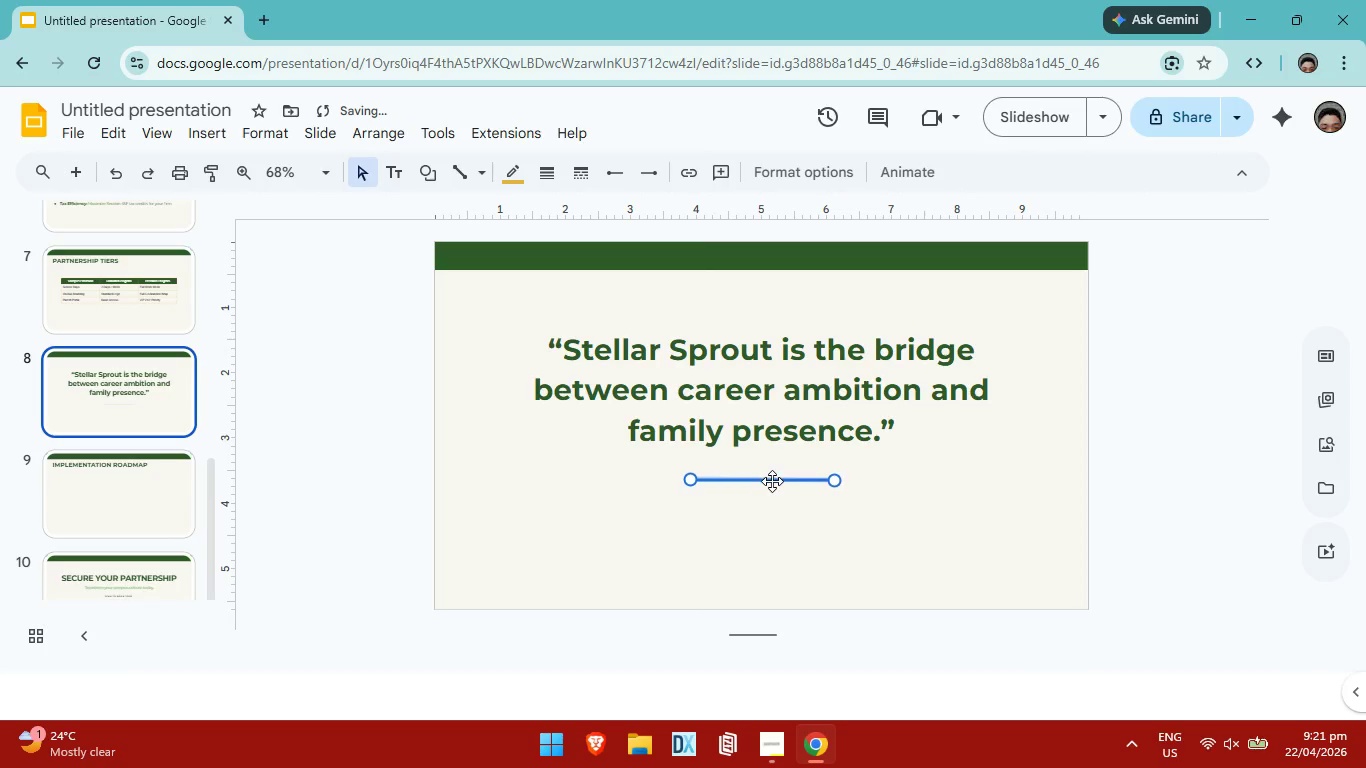 
key(ArrowUp)
 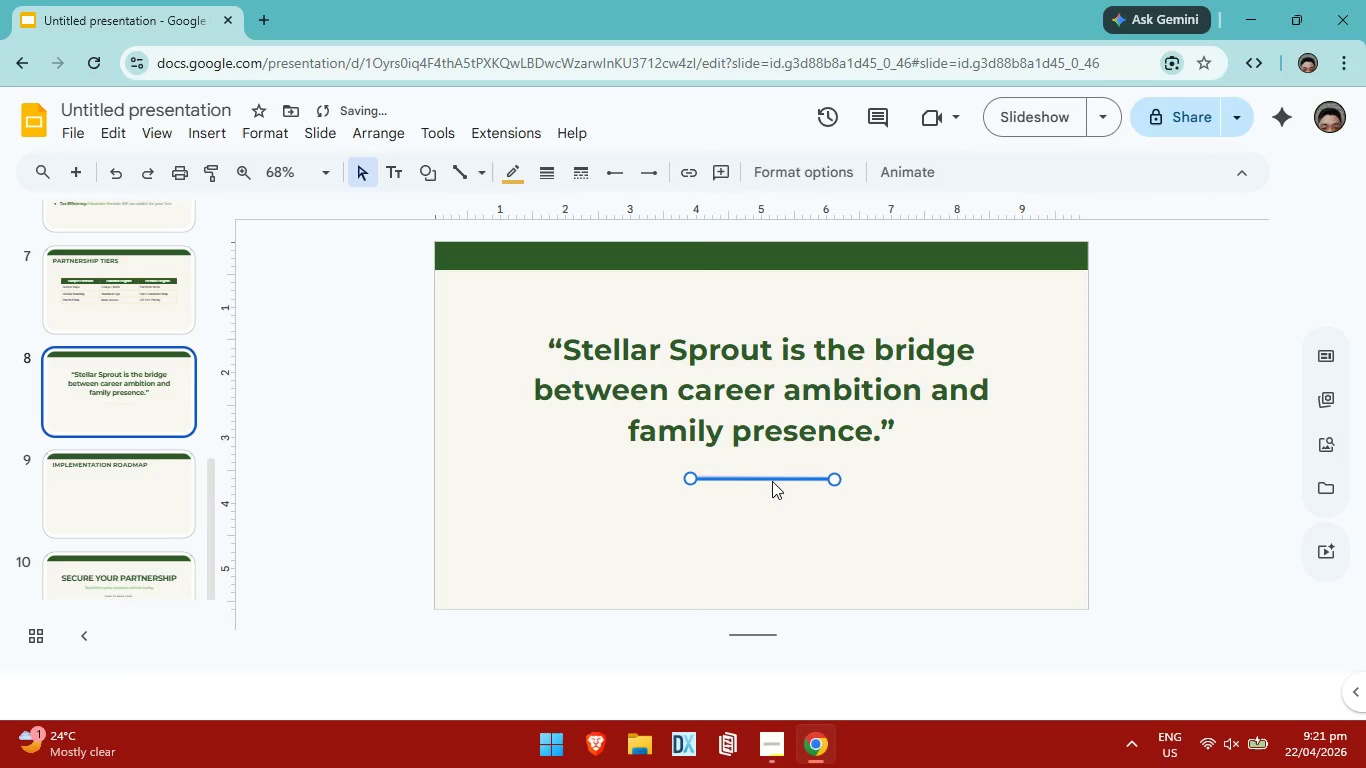 
key(ArrowUp)
 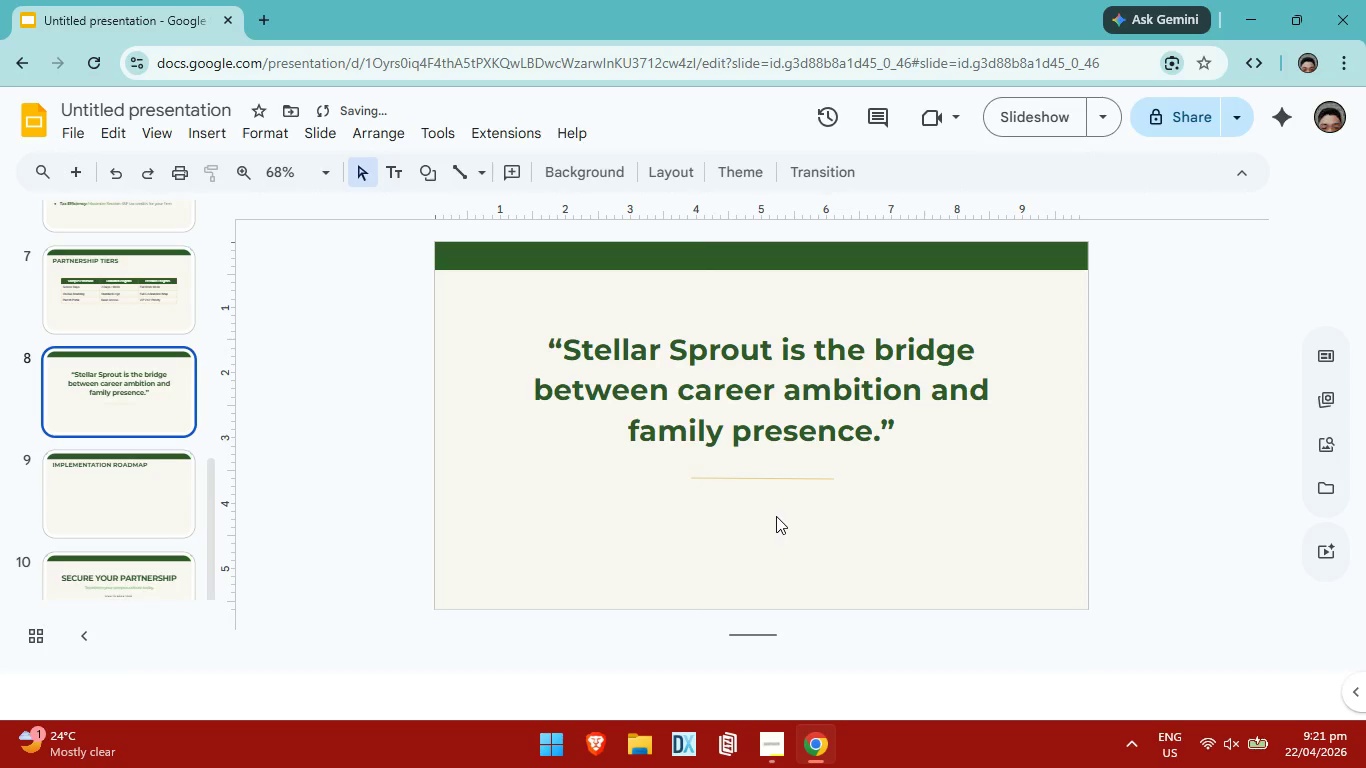 
left_click([776, 516])
 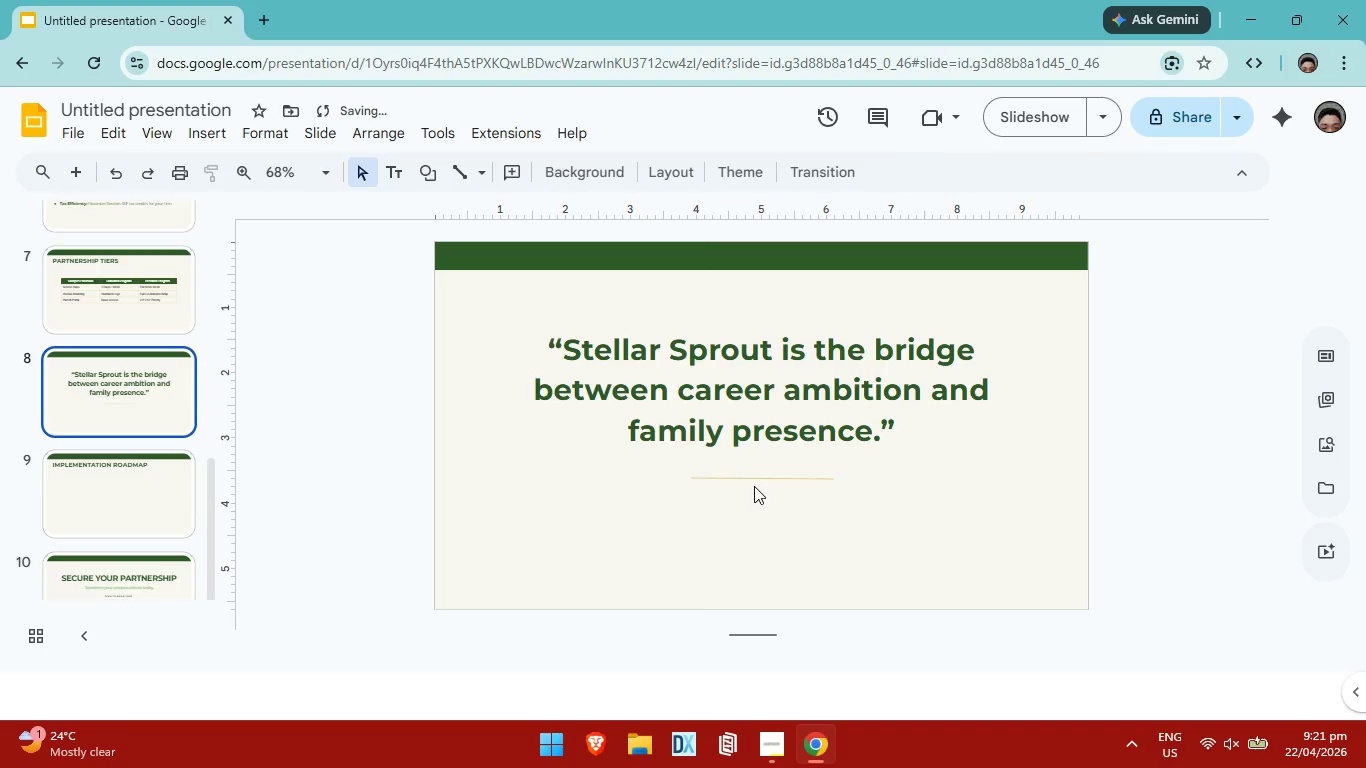 
left_click([754, 481])
 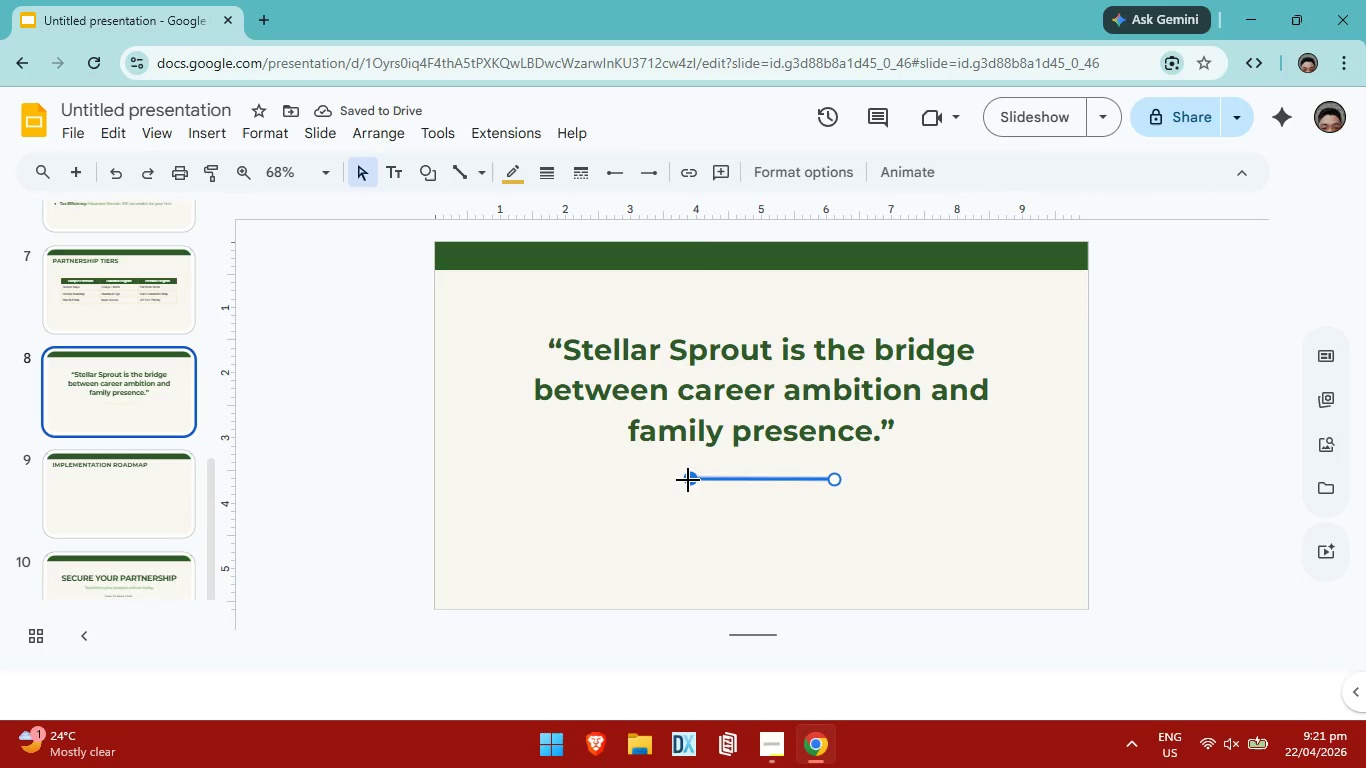 
left_click([723, 521])
 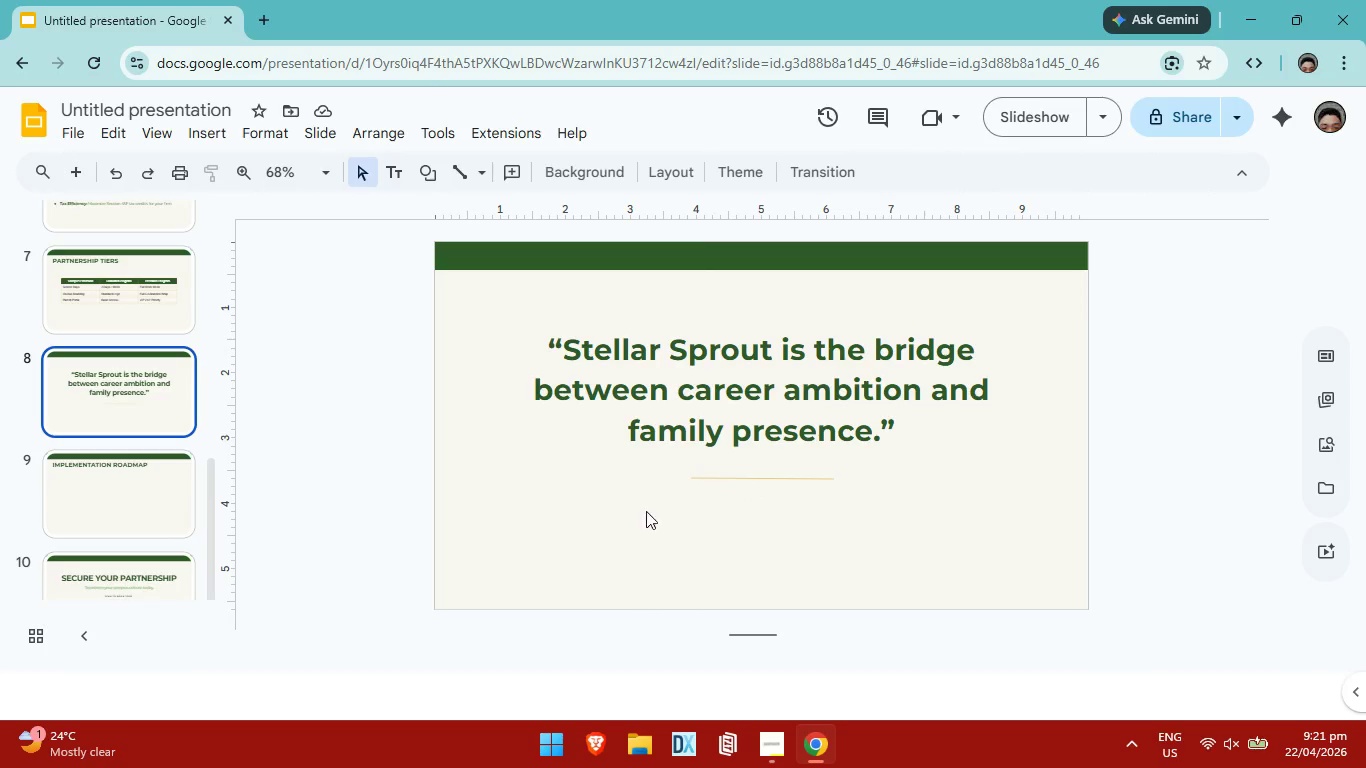 
left_click([770, 477])
 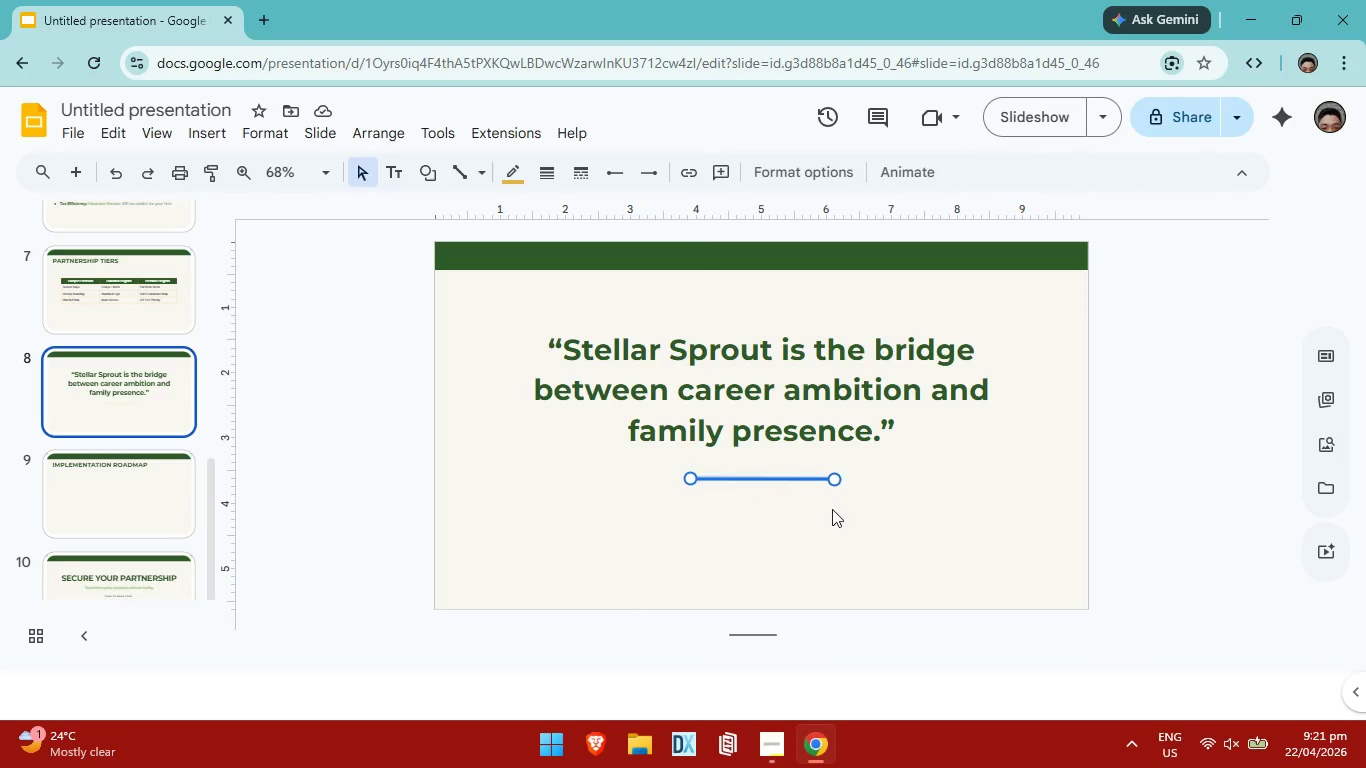 
left_click([832, 509])
 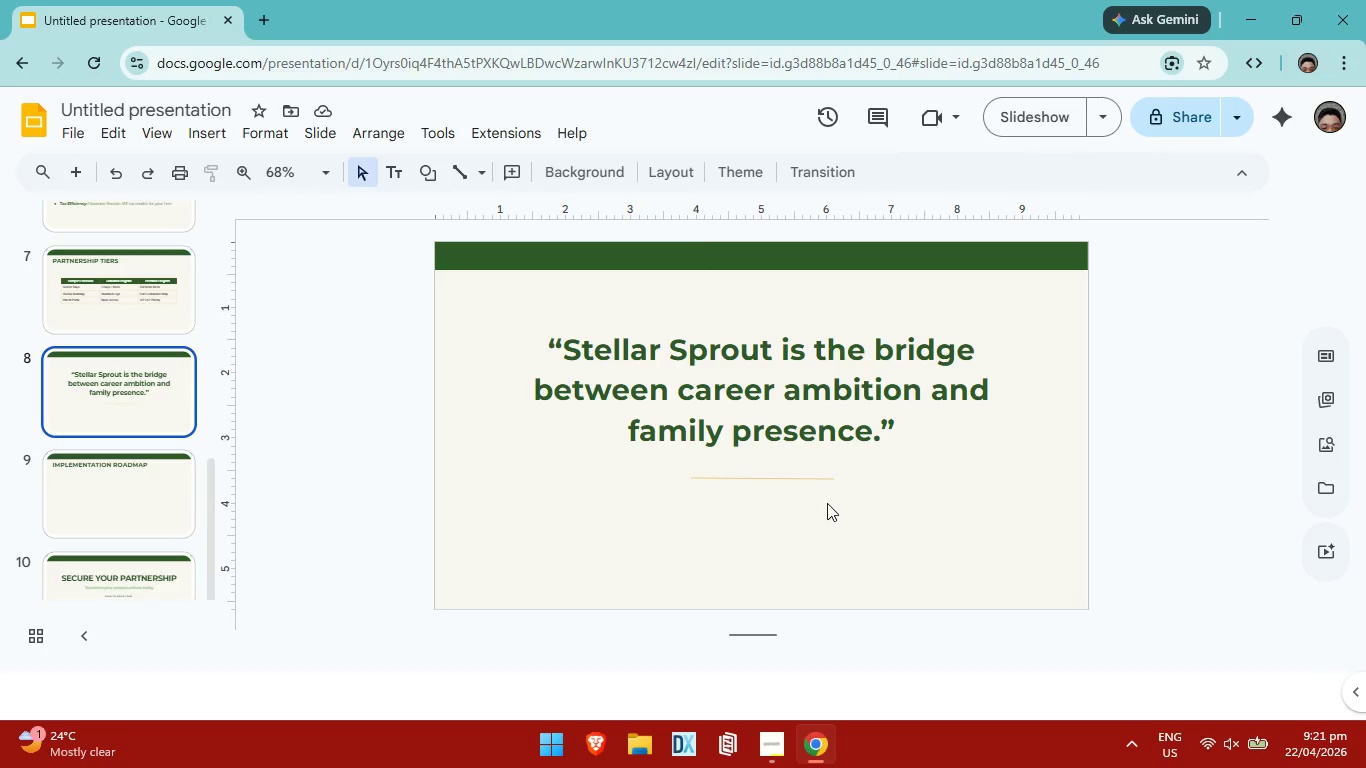 
left_click([810, 480])
 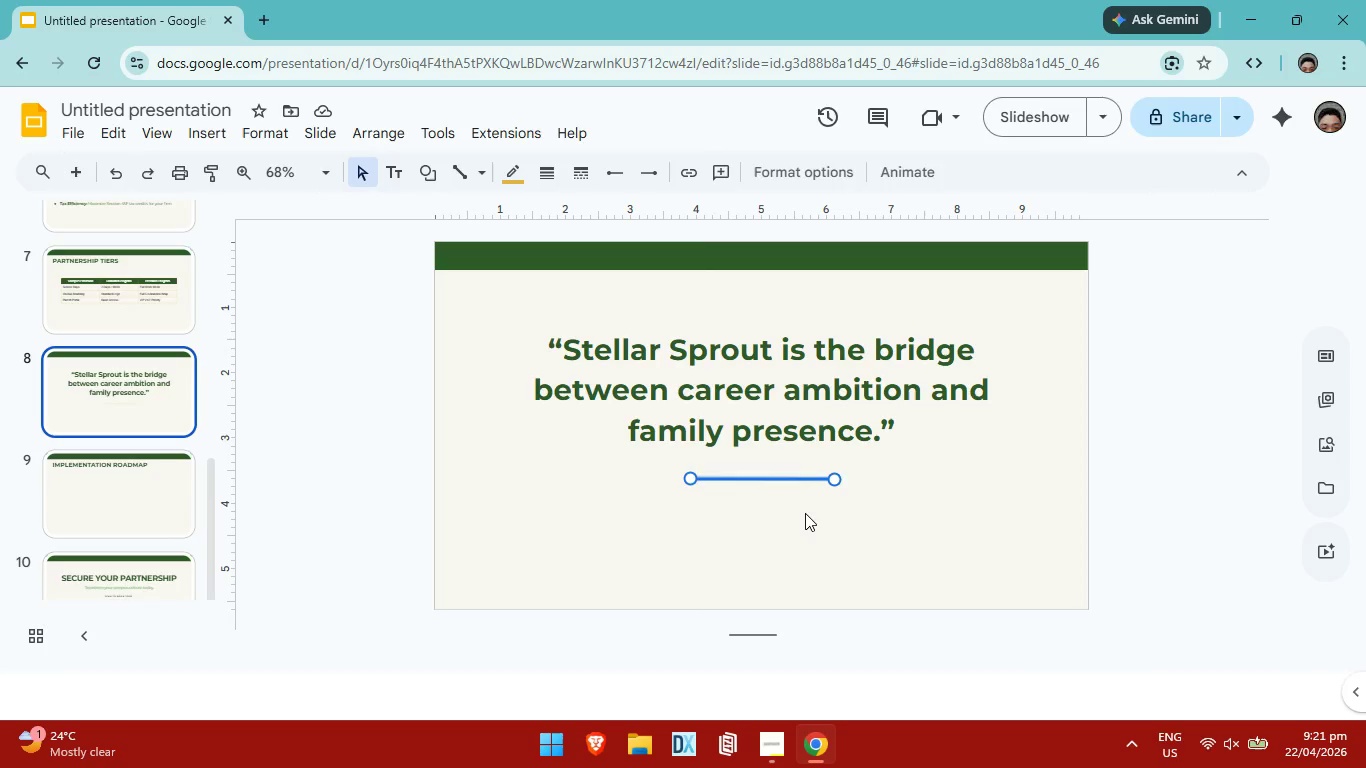 
left_click([805, 513])
 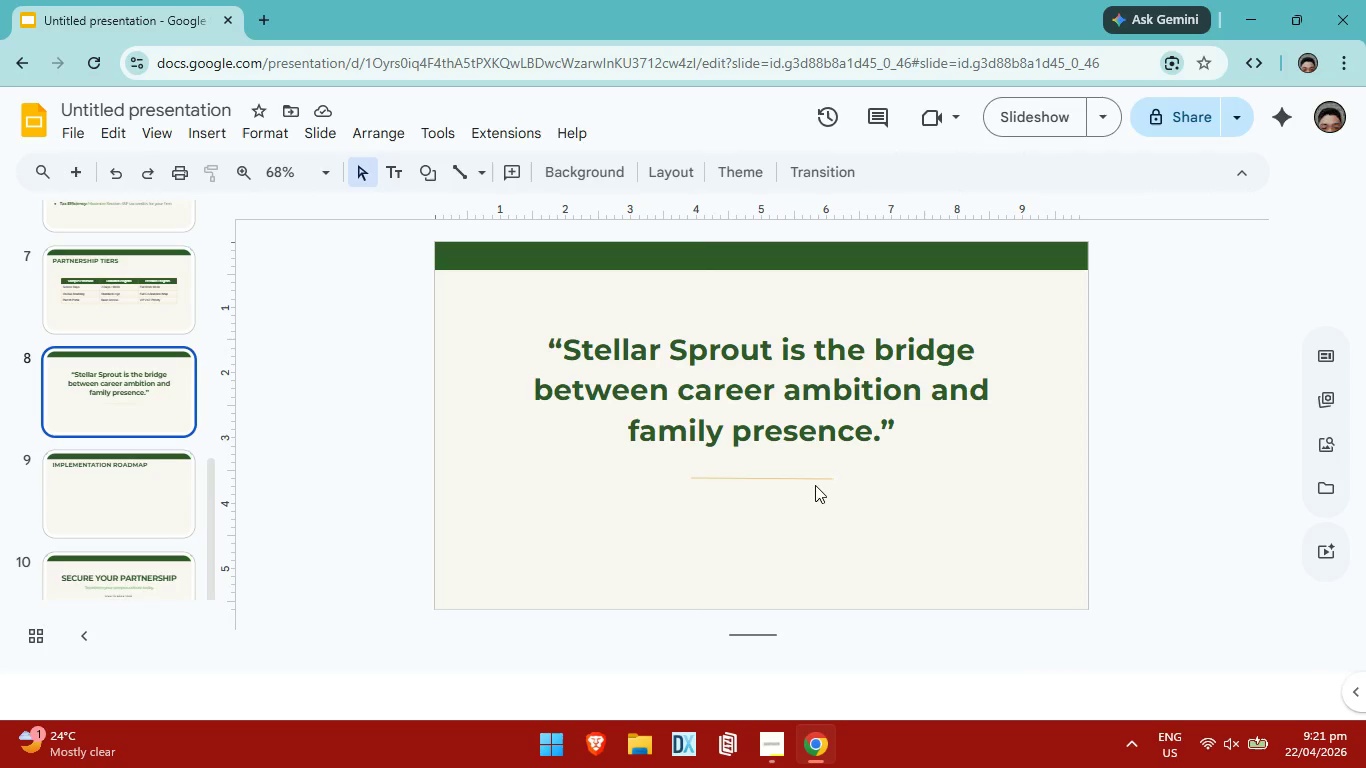 
double_click([735, 529])
 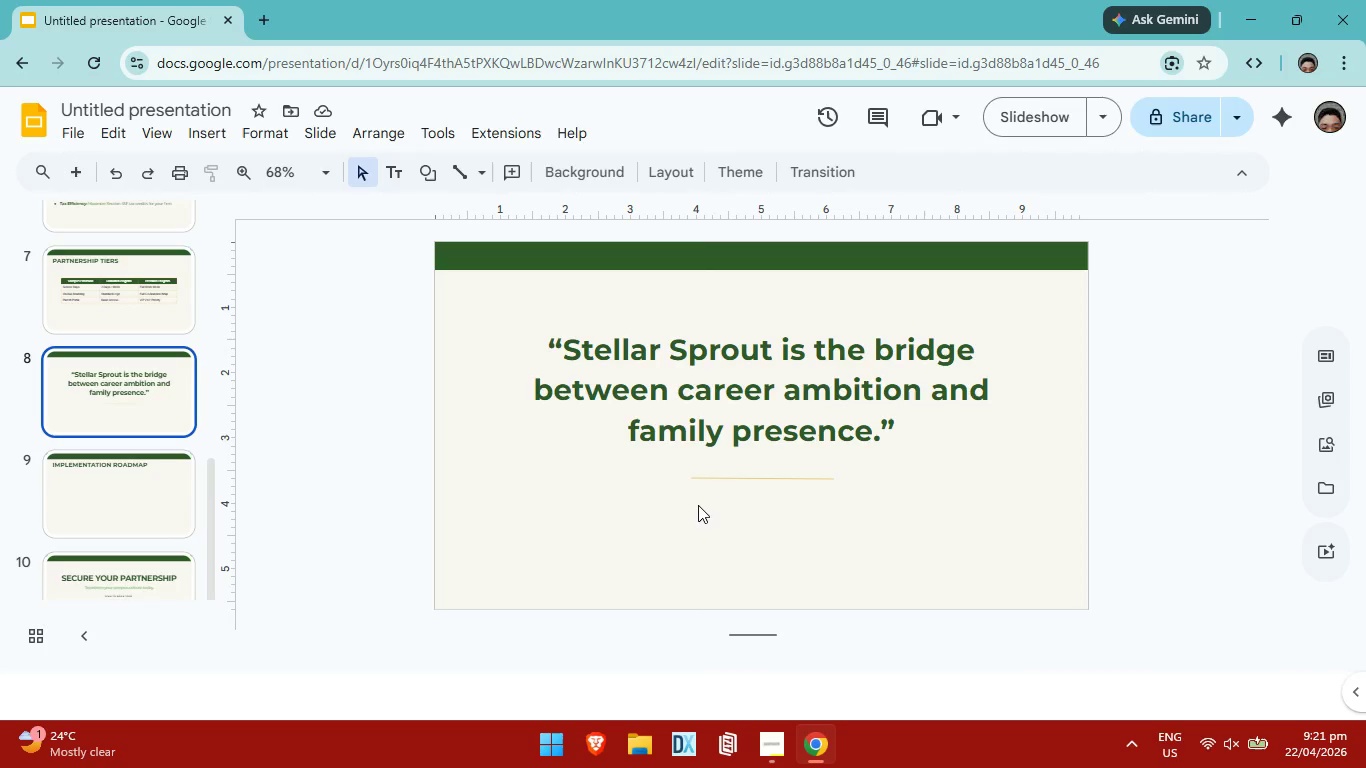 
key(Control+V)
 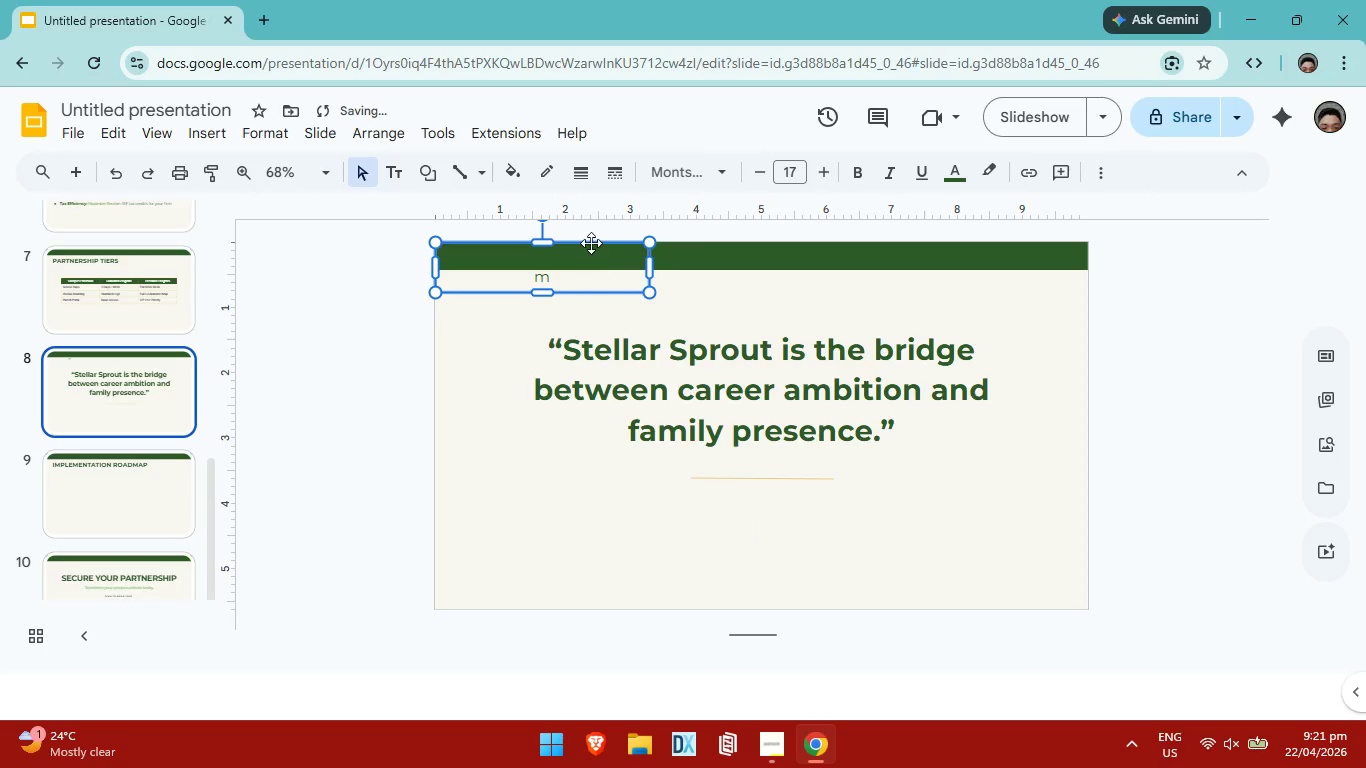 
left_click_drag(start_coordinate=[591, 243], to_coordinate=[809, 509])
 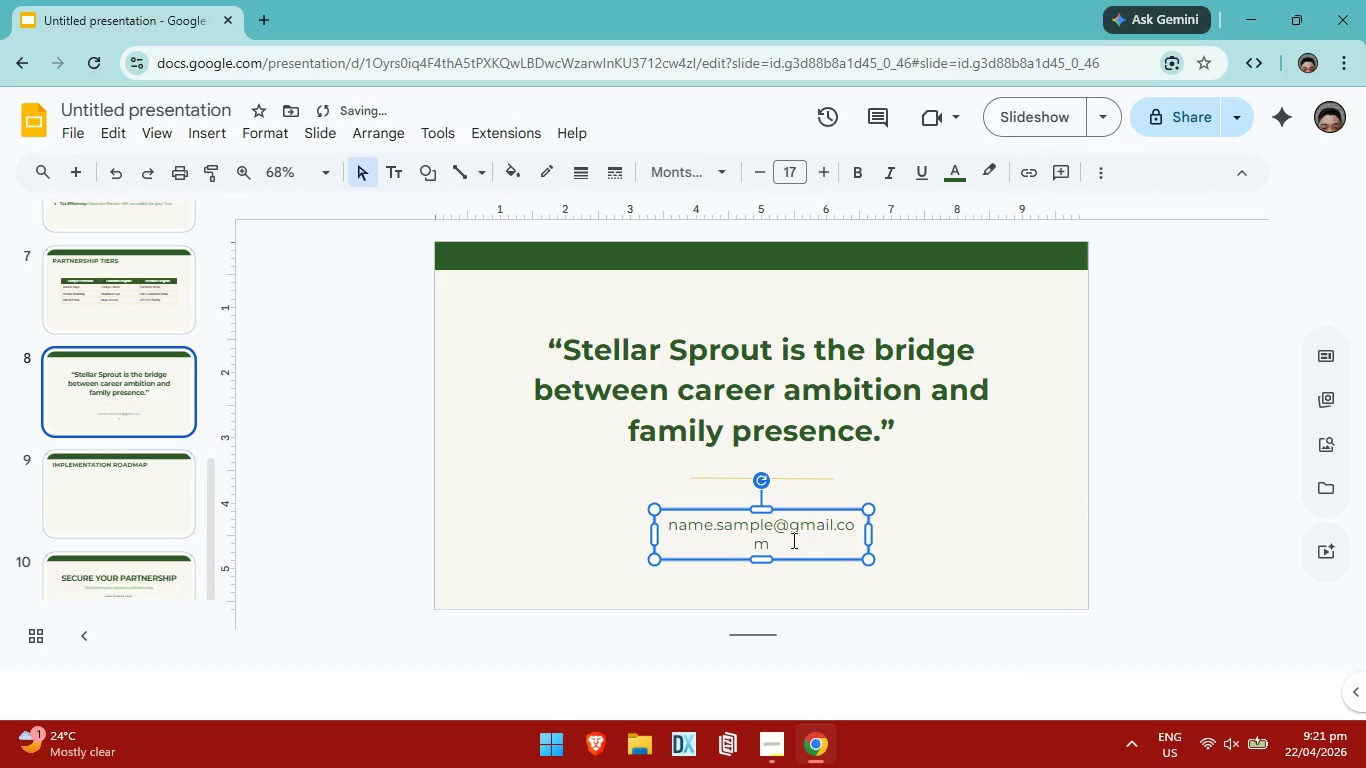 
left_click([792, 540])
 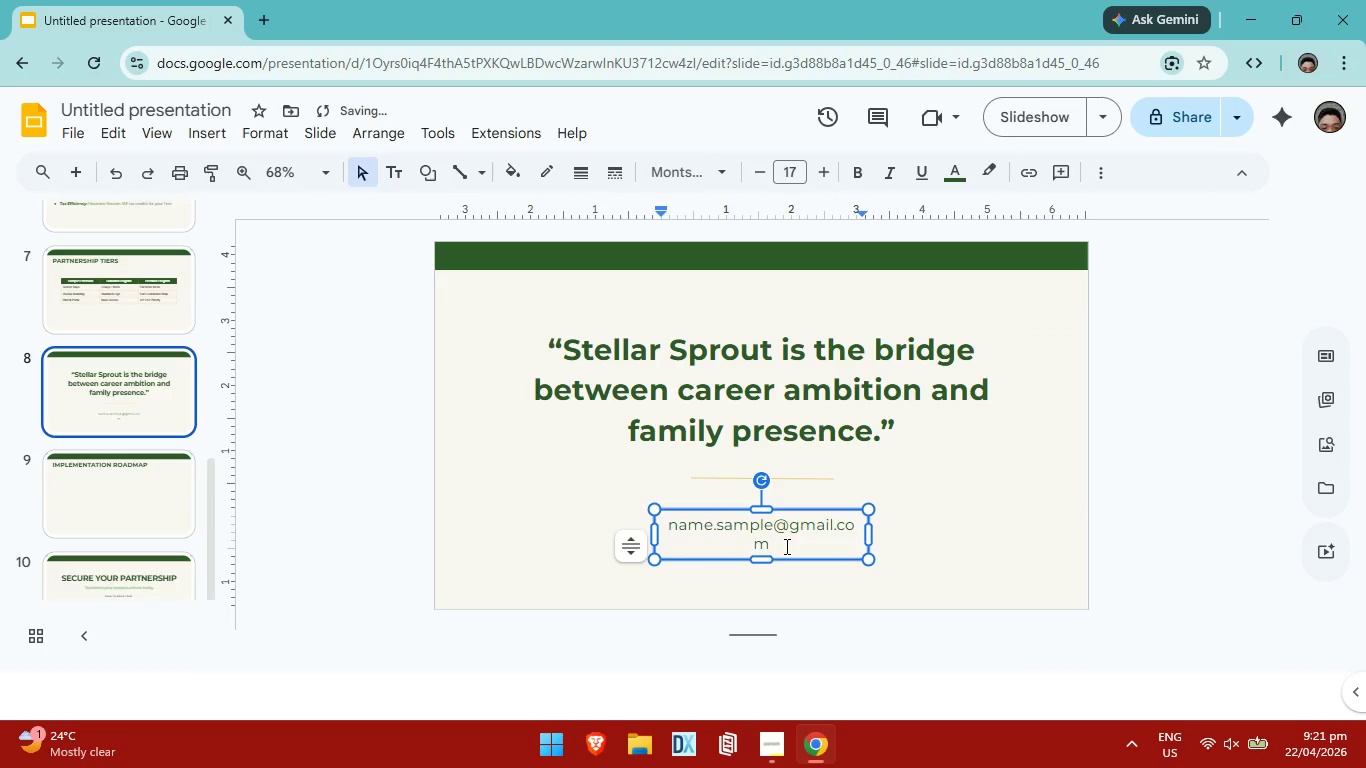 
hold_key(key=Backspace, duration=1.38)
 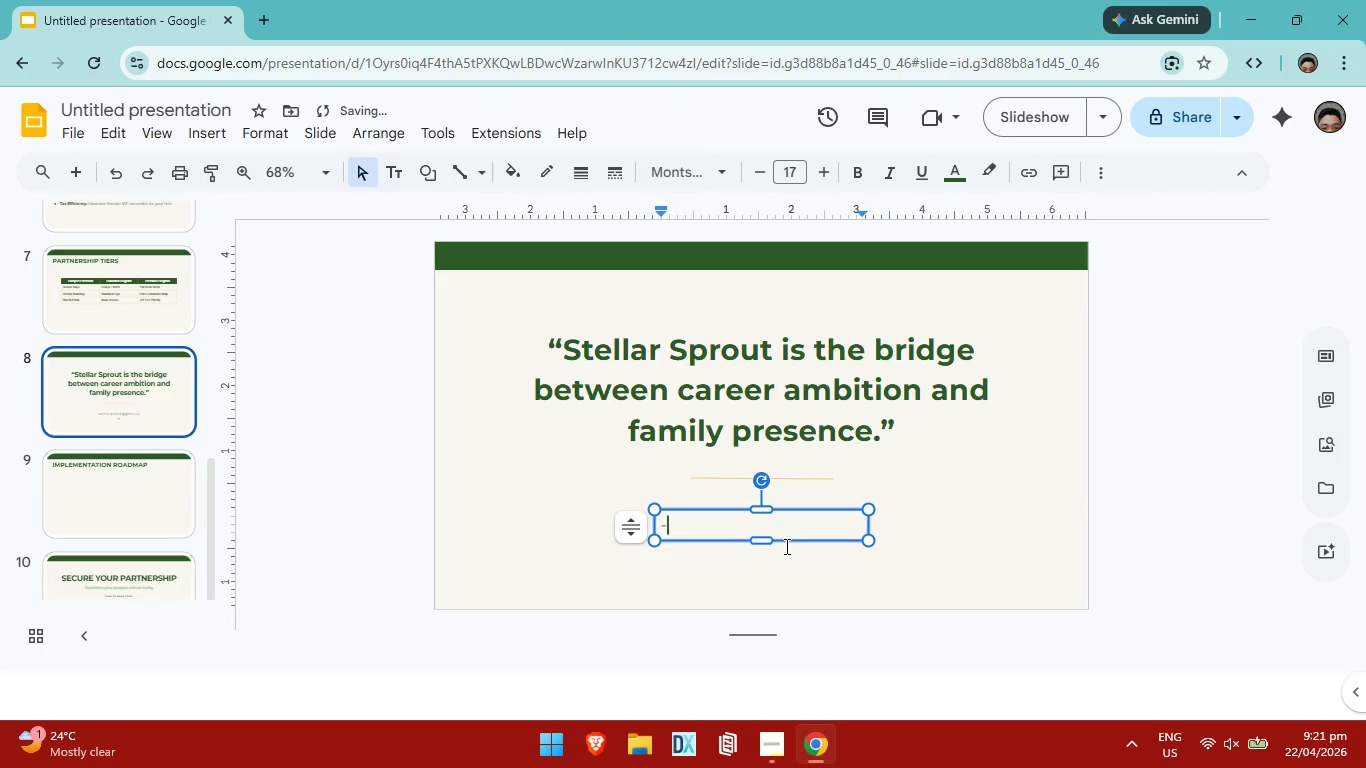 
hold_key(key=Backspace, duration=2.69)
 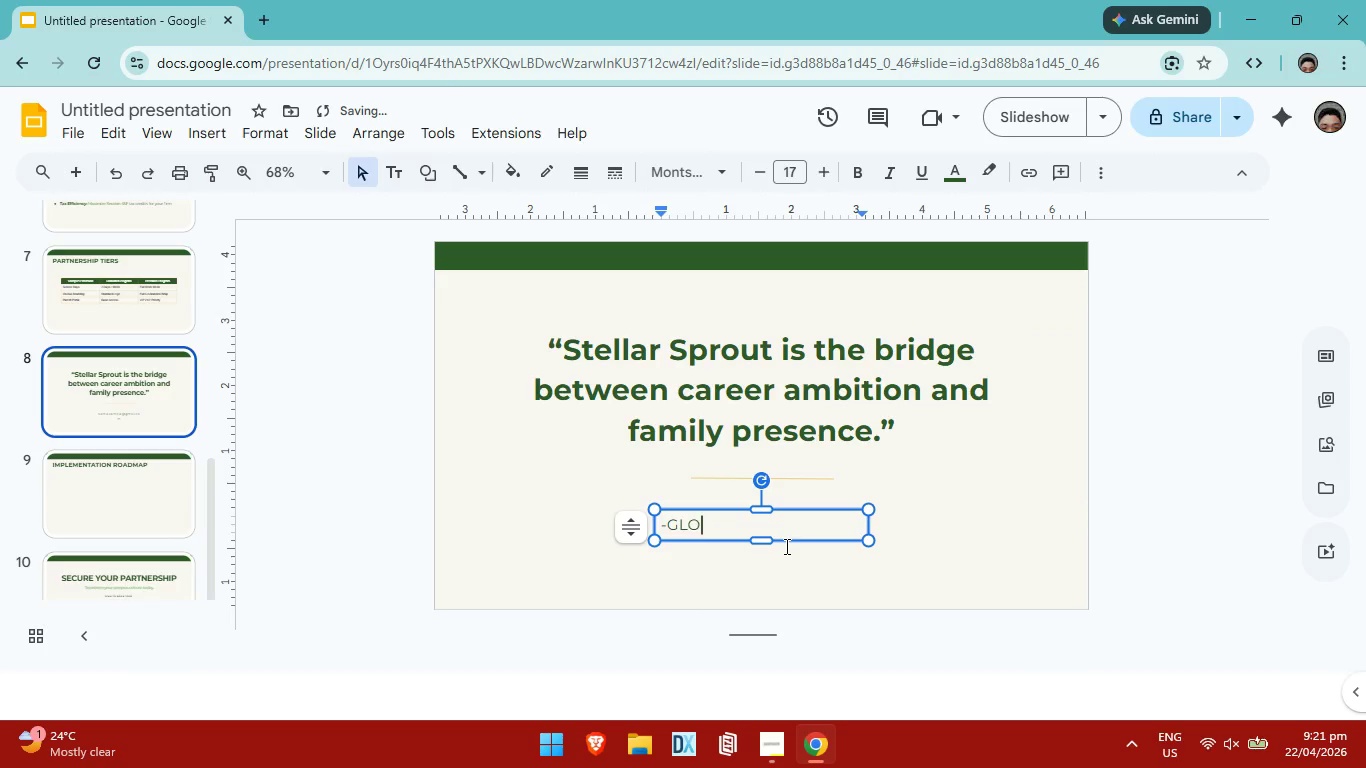 
type(-GOLOBAL HR DIRECTOR, FORTUNE 500 PARTNER)
 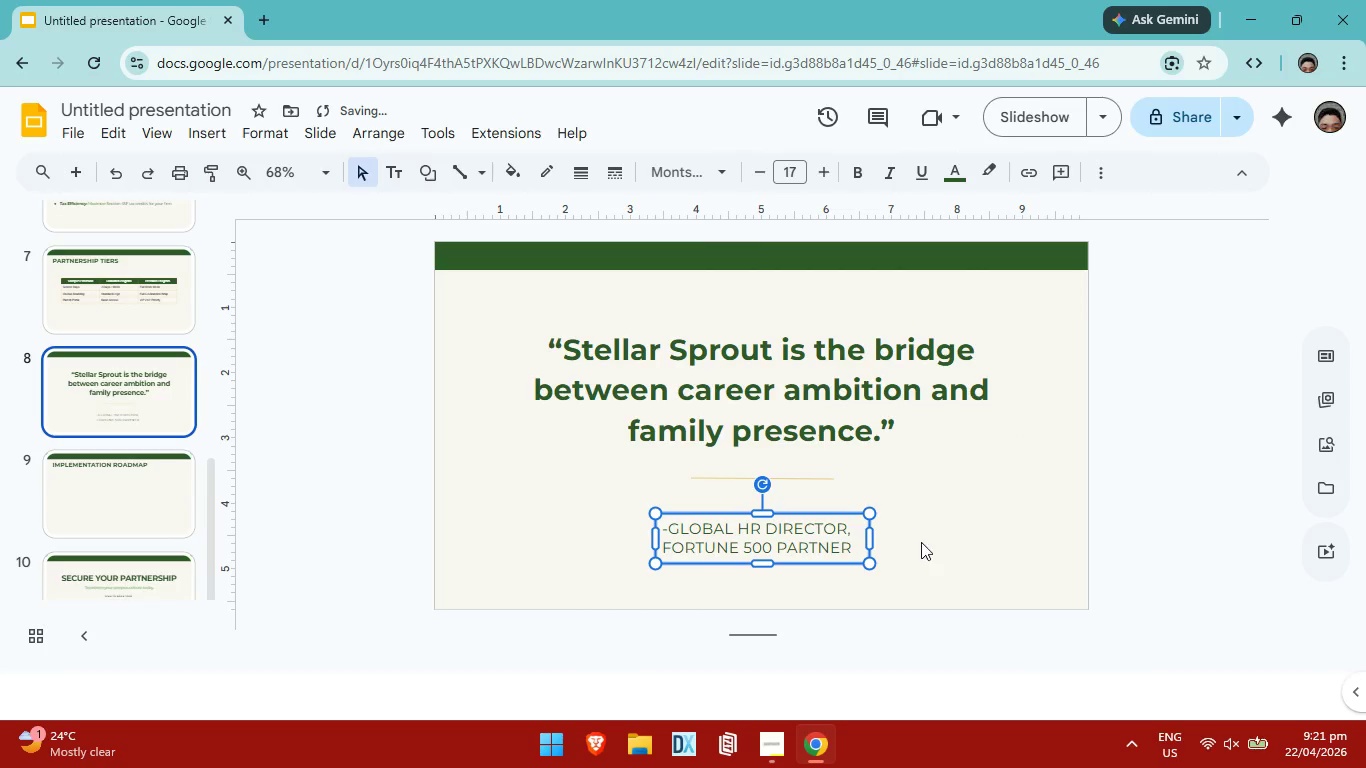 
wait(7.03)
 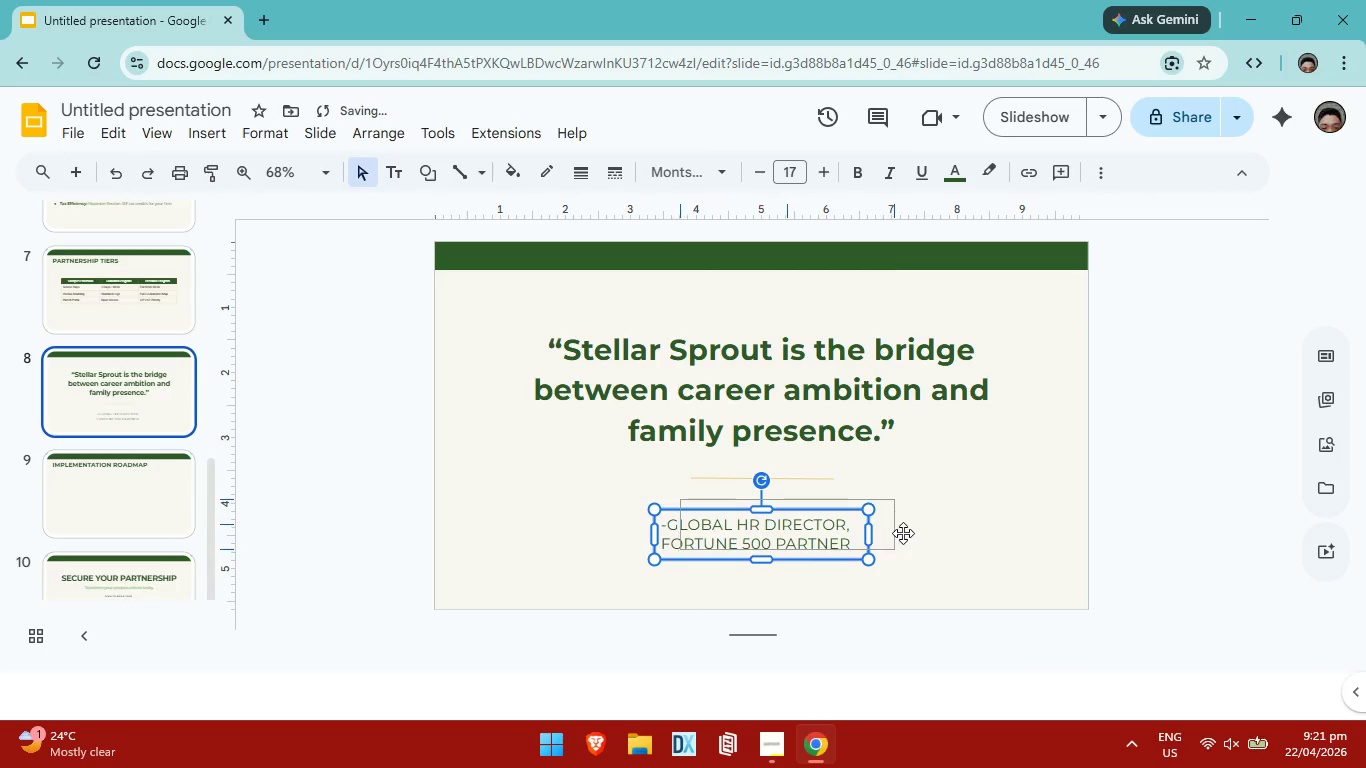 
left_click([875, 534])
 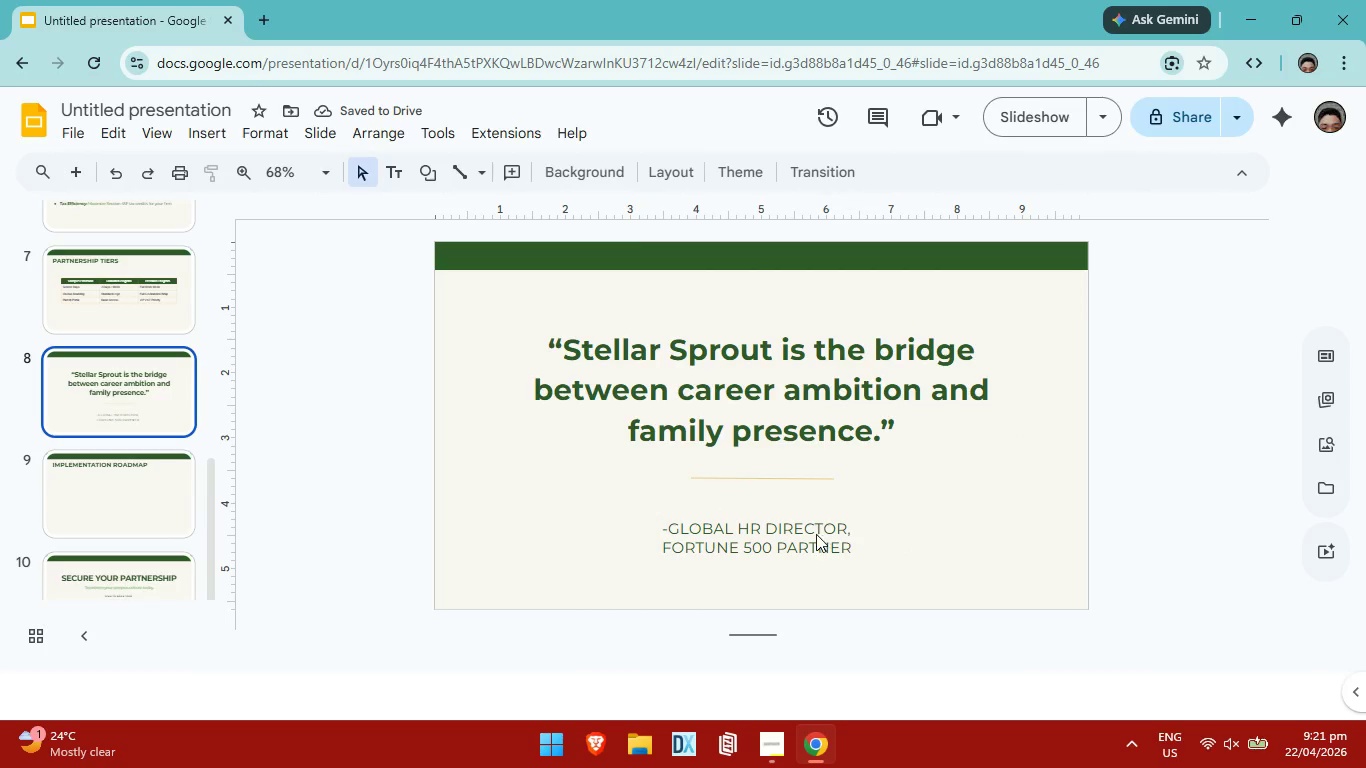 
left_click_drag(start_coordinate=[814, 534], to_coordinate=[819, 534])
 